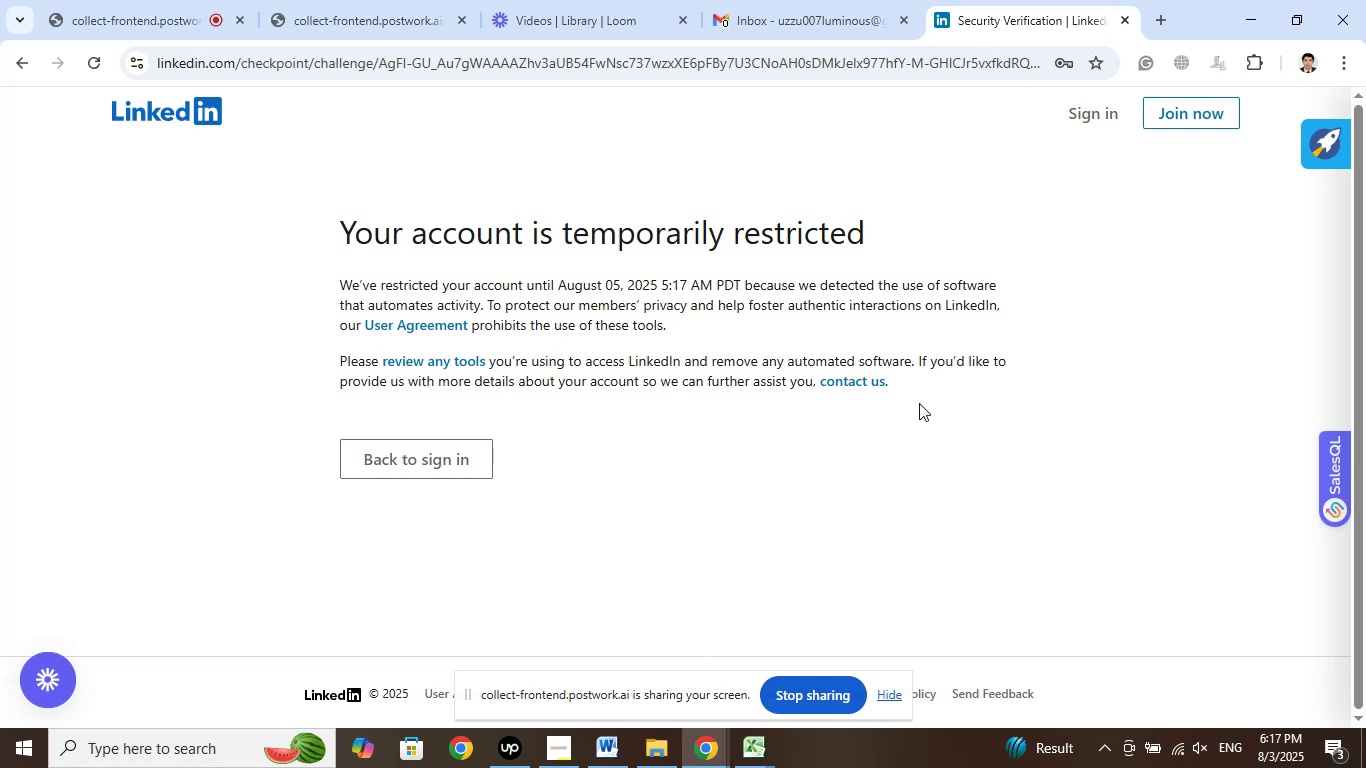 
wait(12.09)
 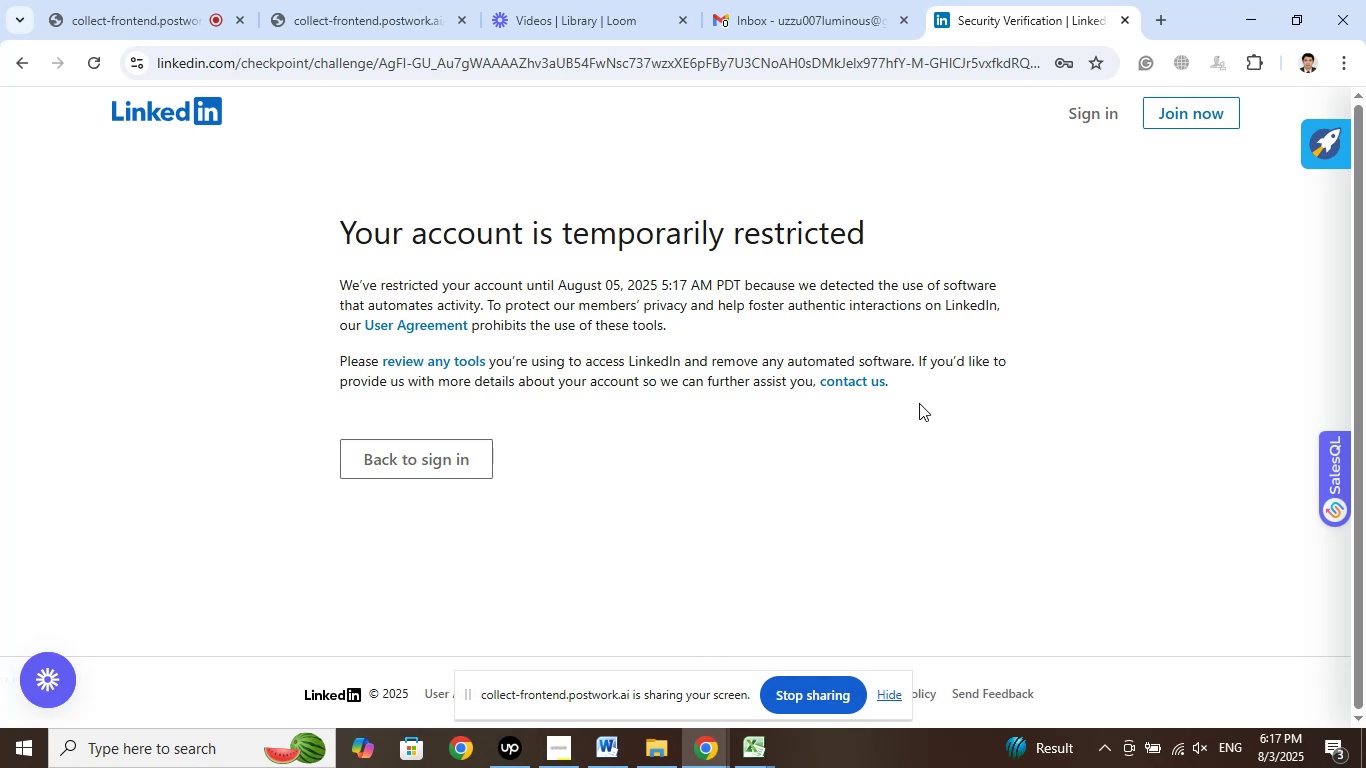 
left_click([1154, 8])
 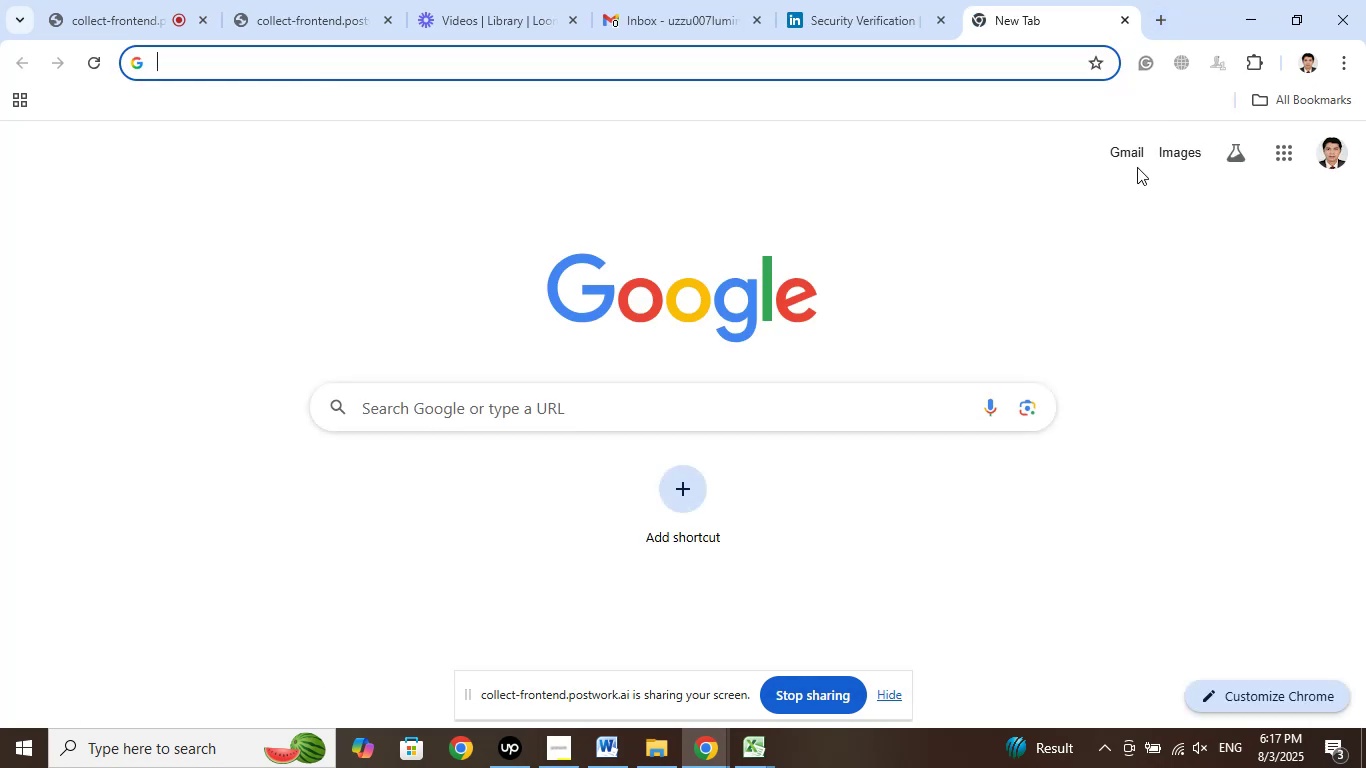 
type(pdt)
 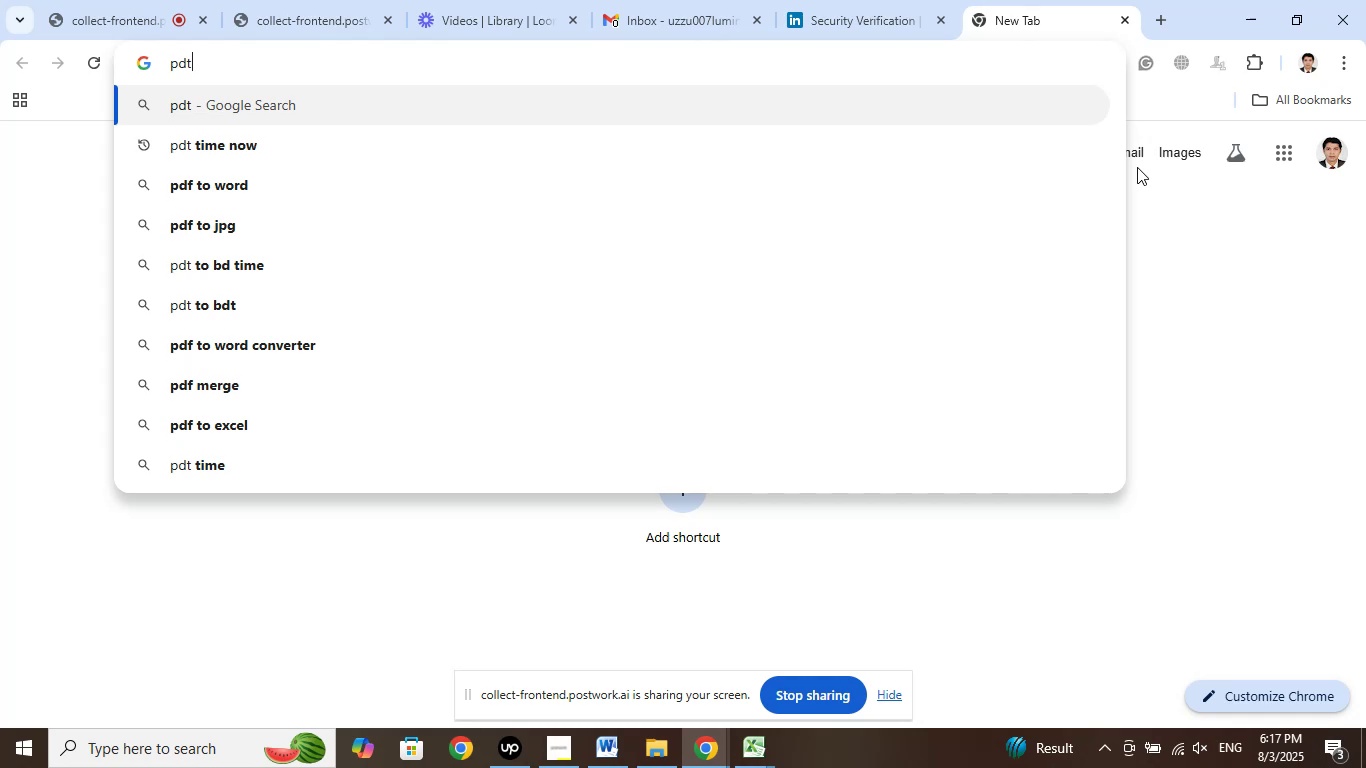 
key(ArrowDown)
 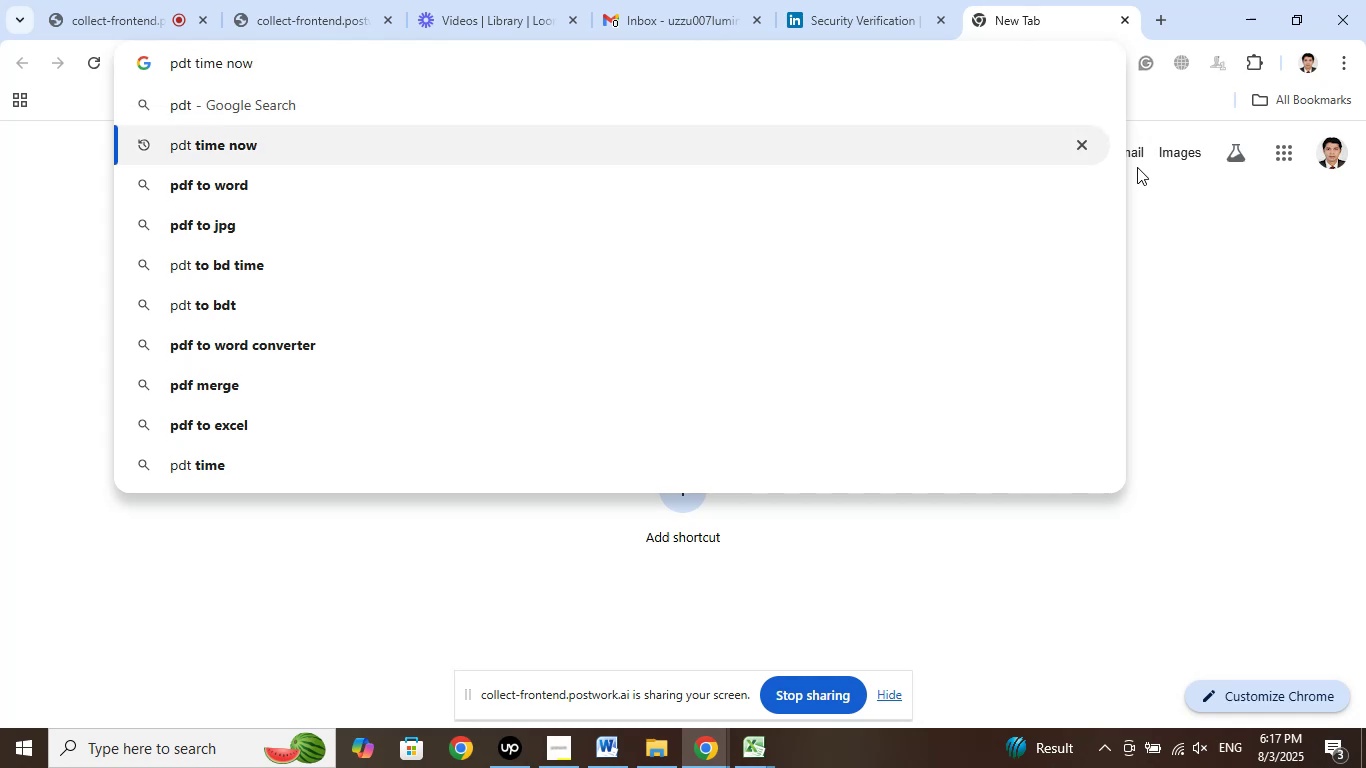 
key(Enter)
 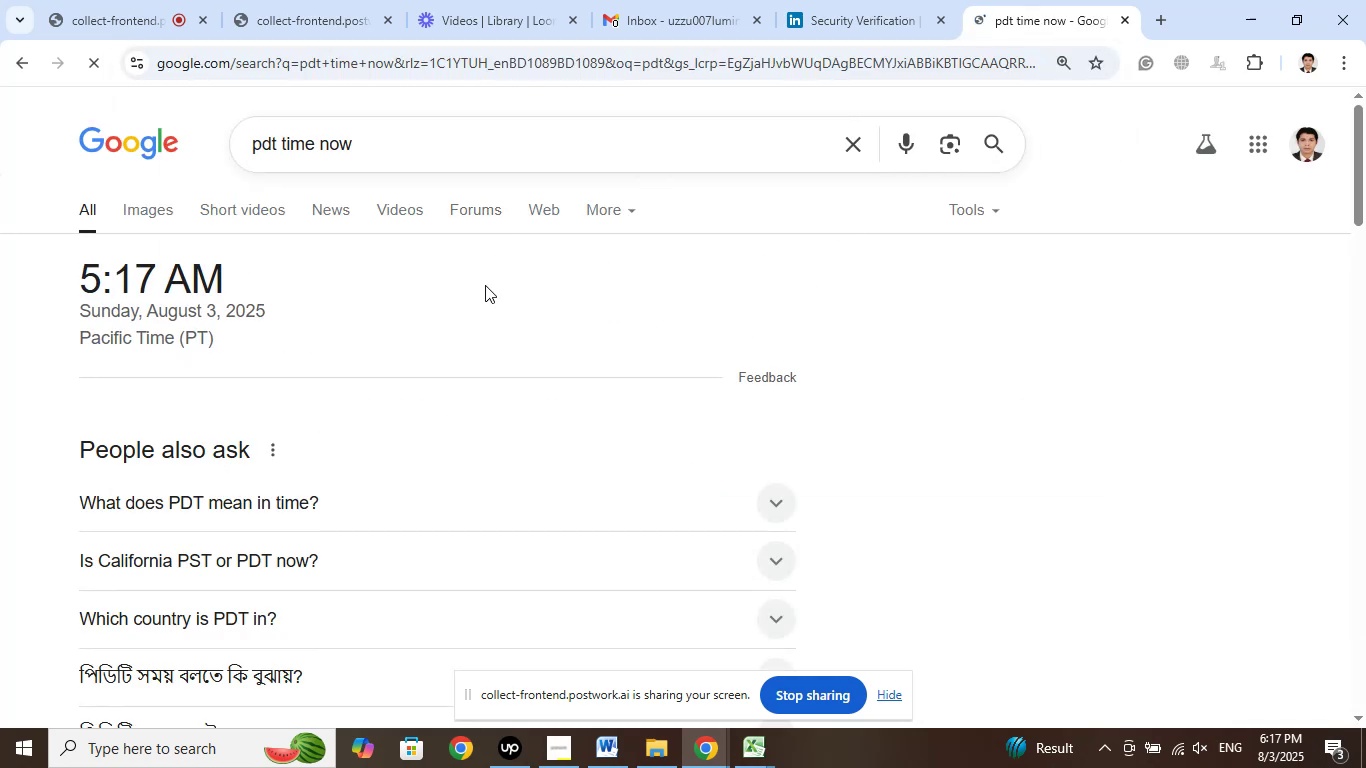 
left_click([886, 0])
 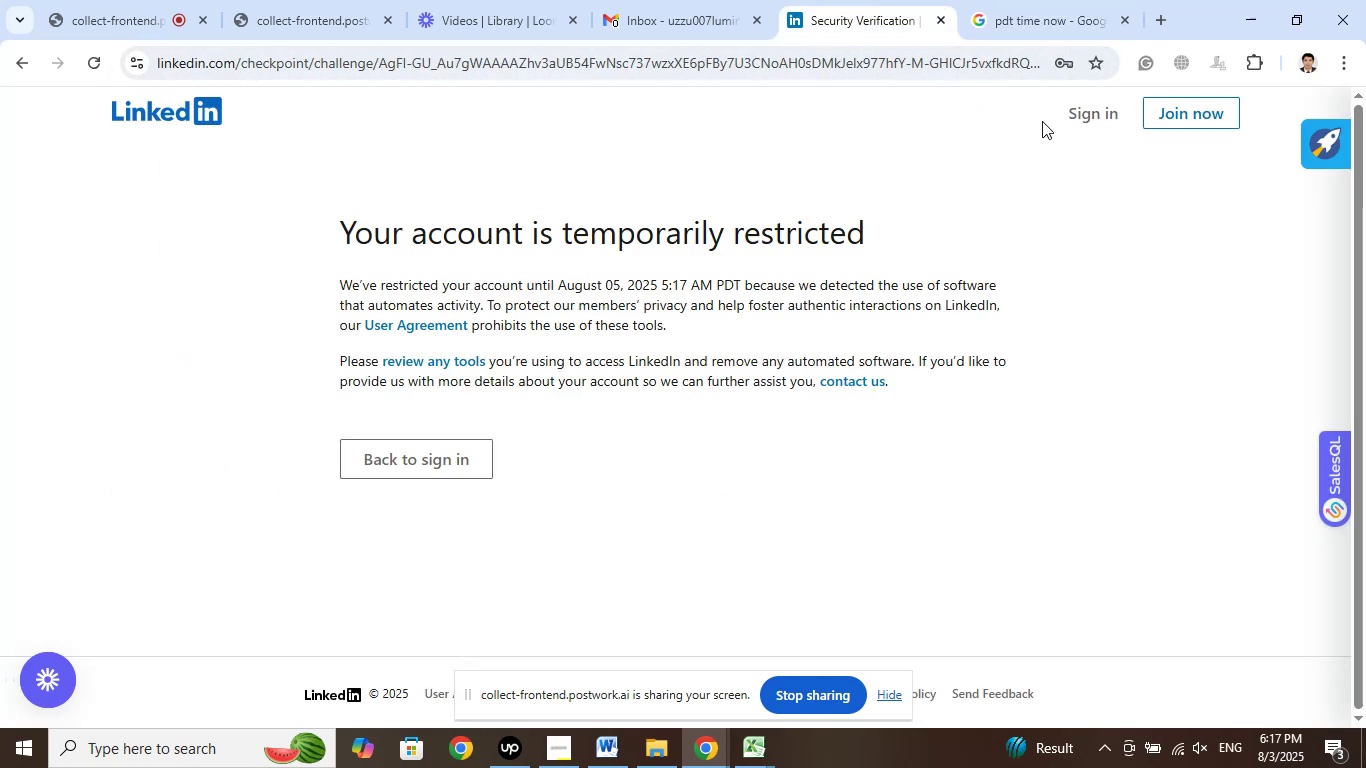 
left_click([1054, 0])
 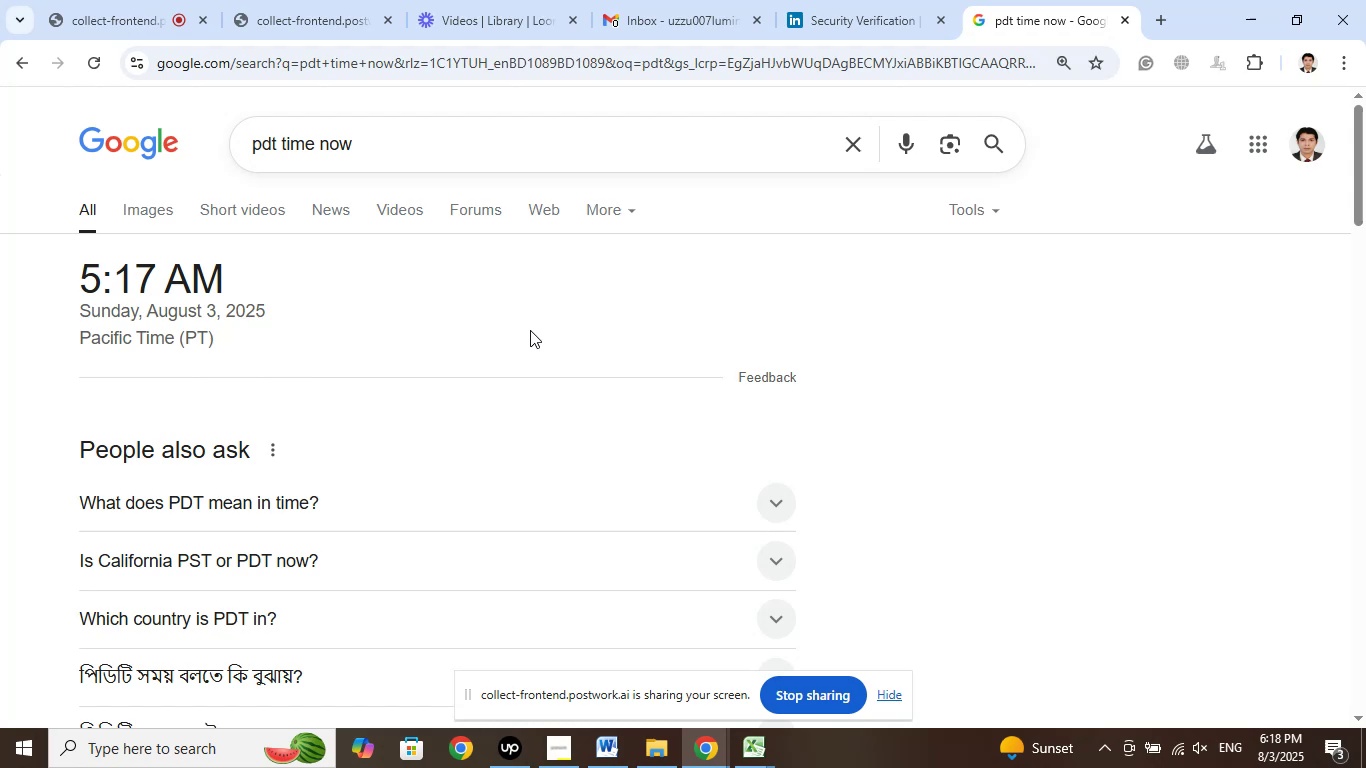 
wait(17.43)
 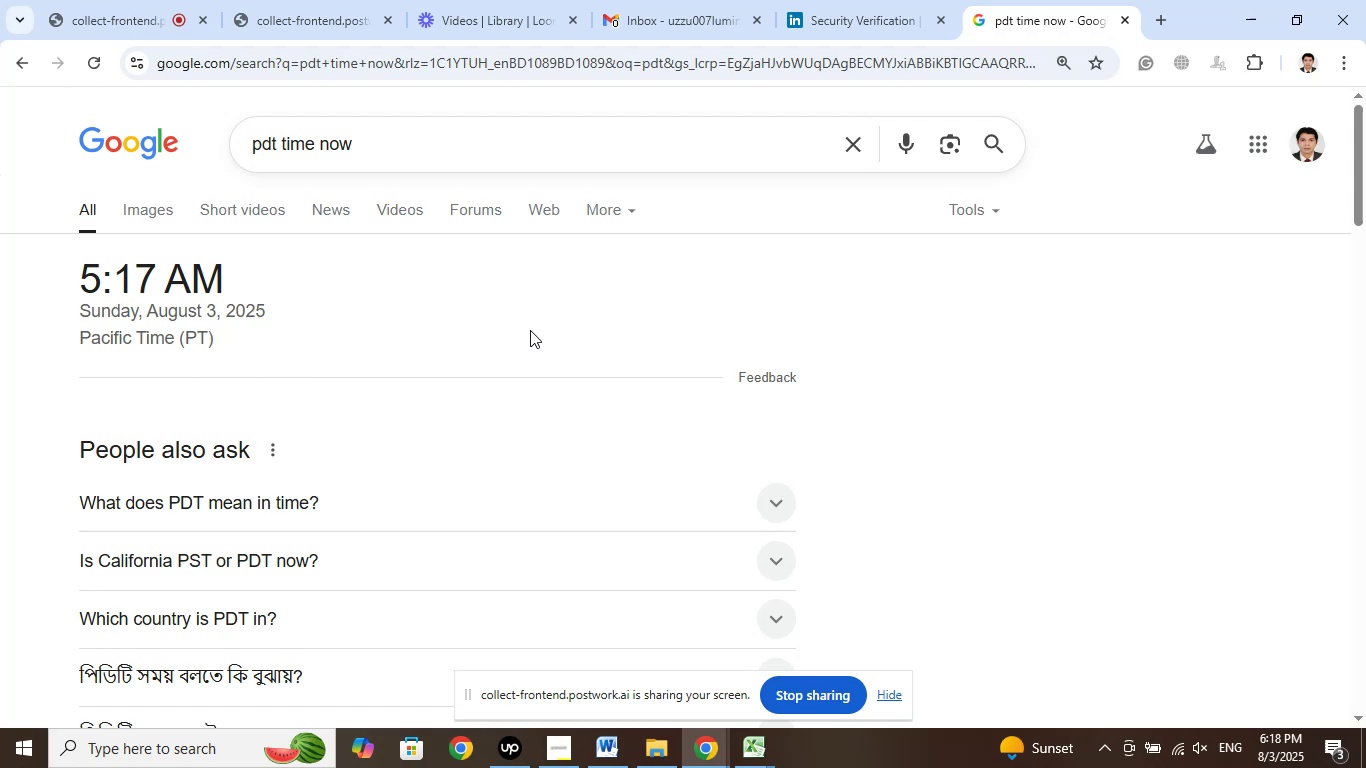 
left_click([1129, 15])
 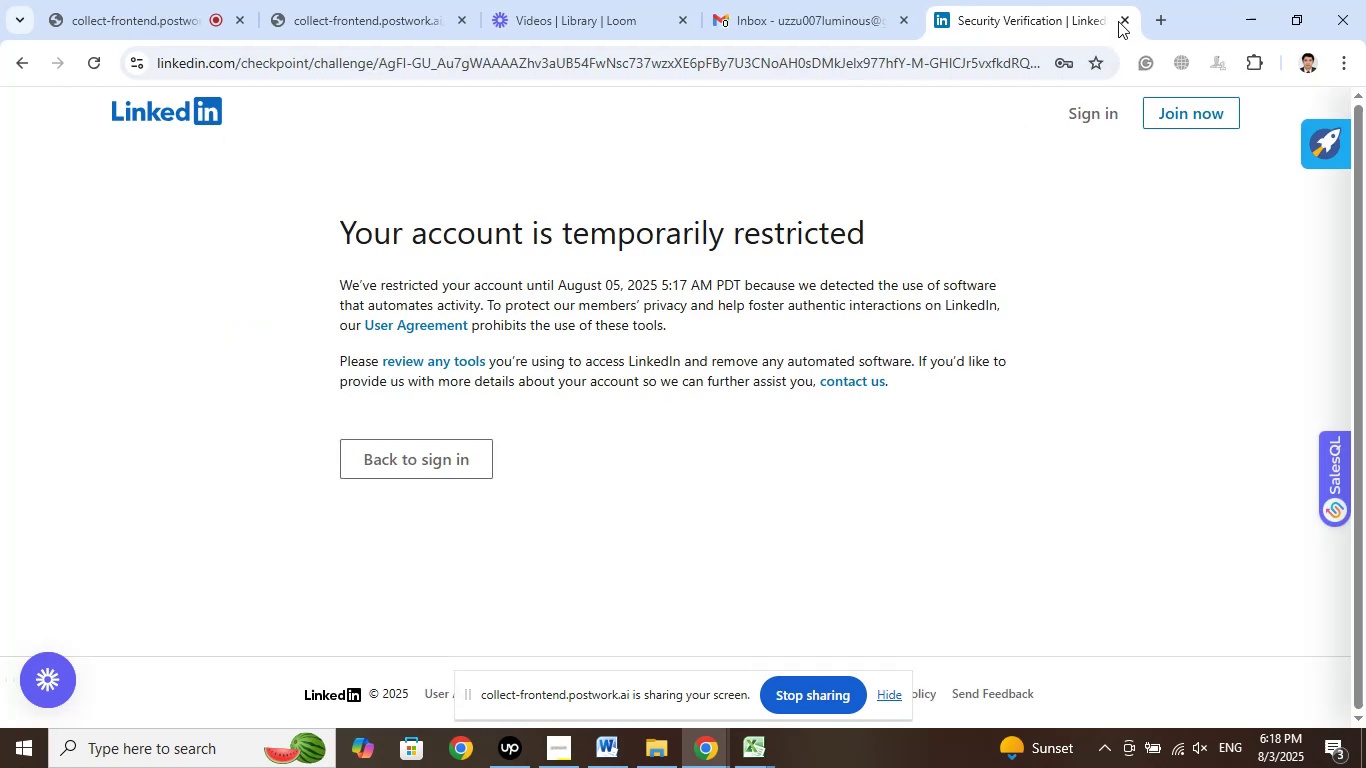 
left_click([1121, 20])
 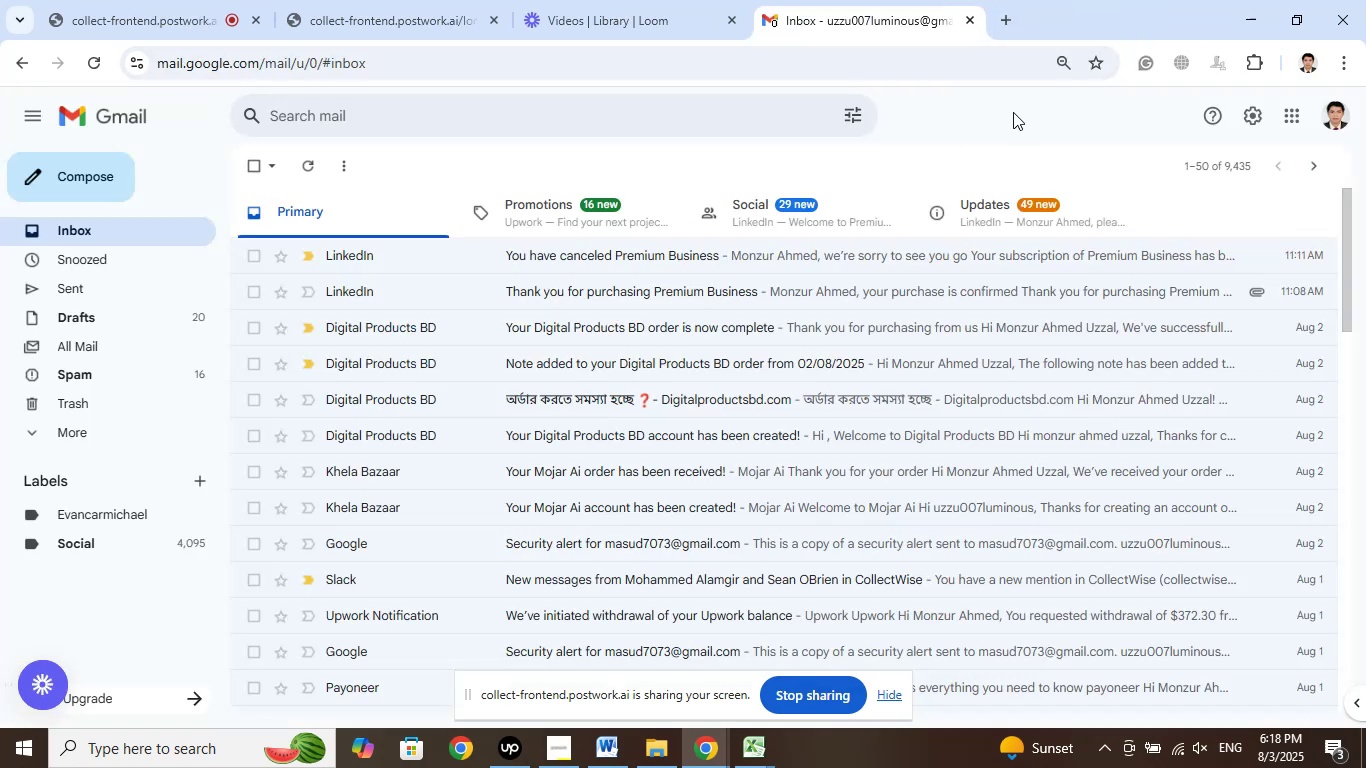 
left_click([1003, 117])
 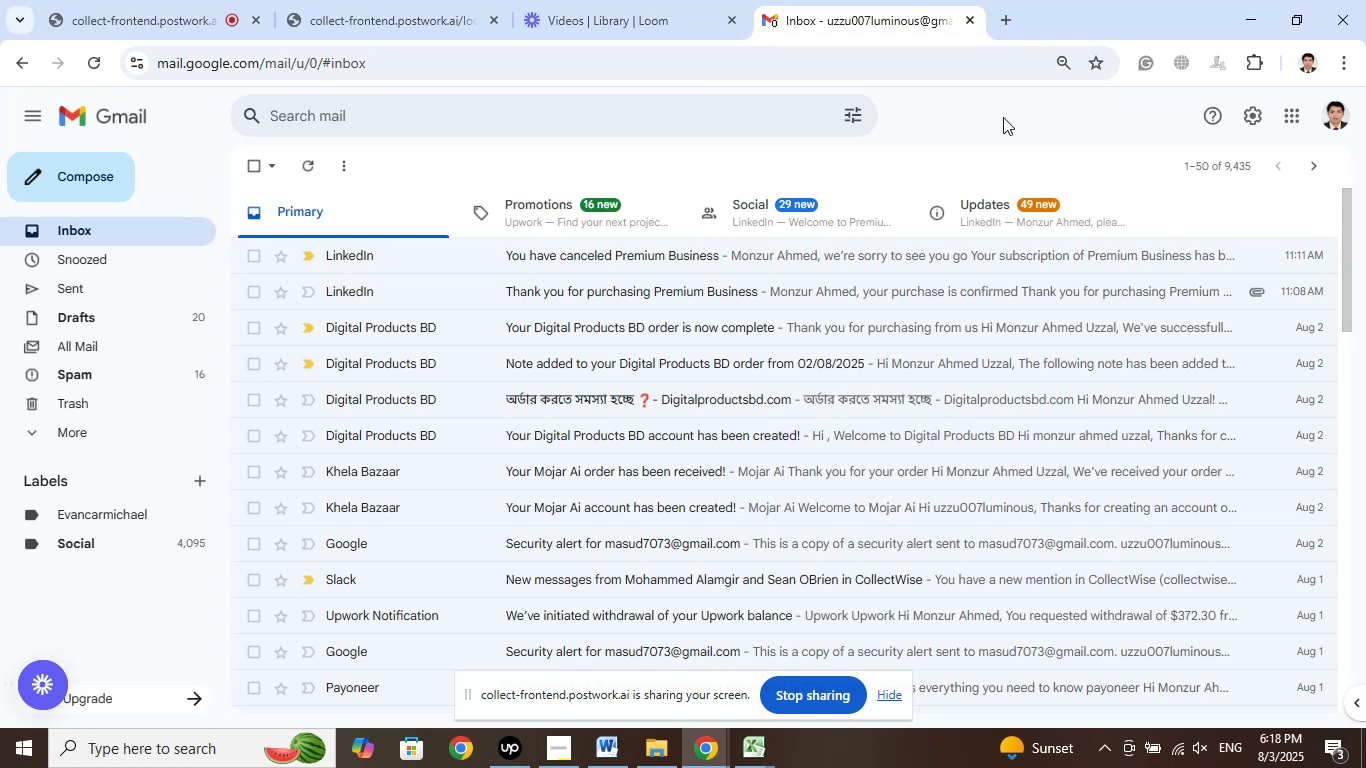 
wait(8.75)
 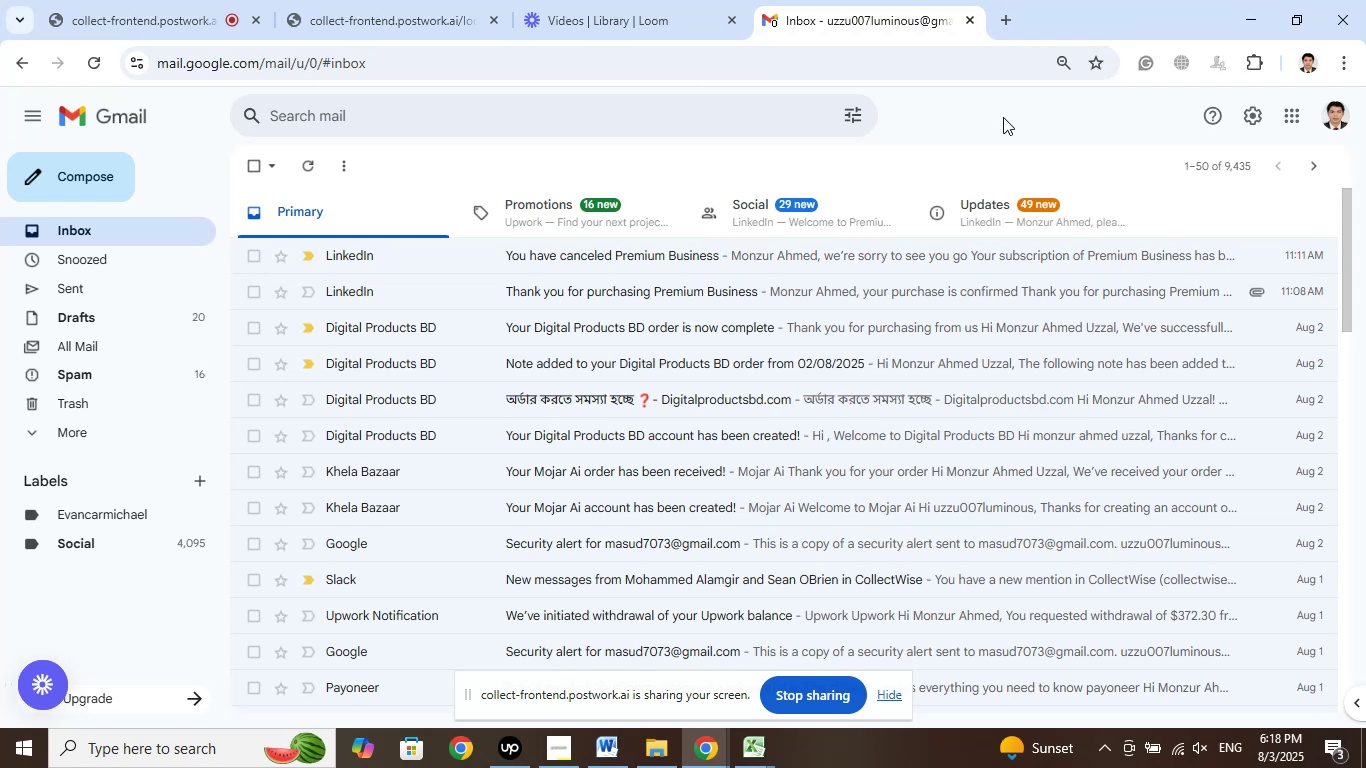 
left_click([705, 666])
 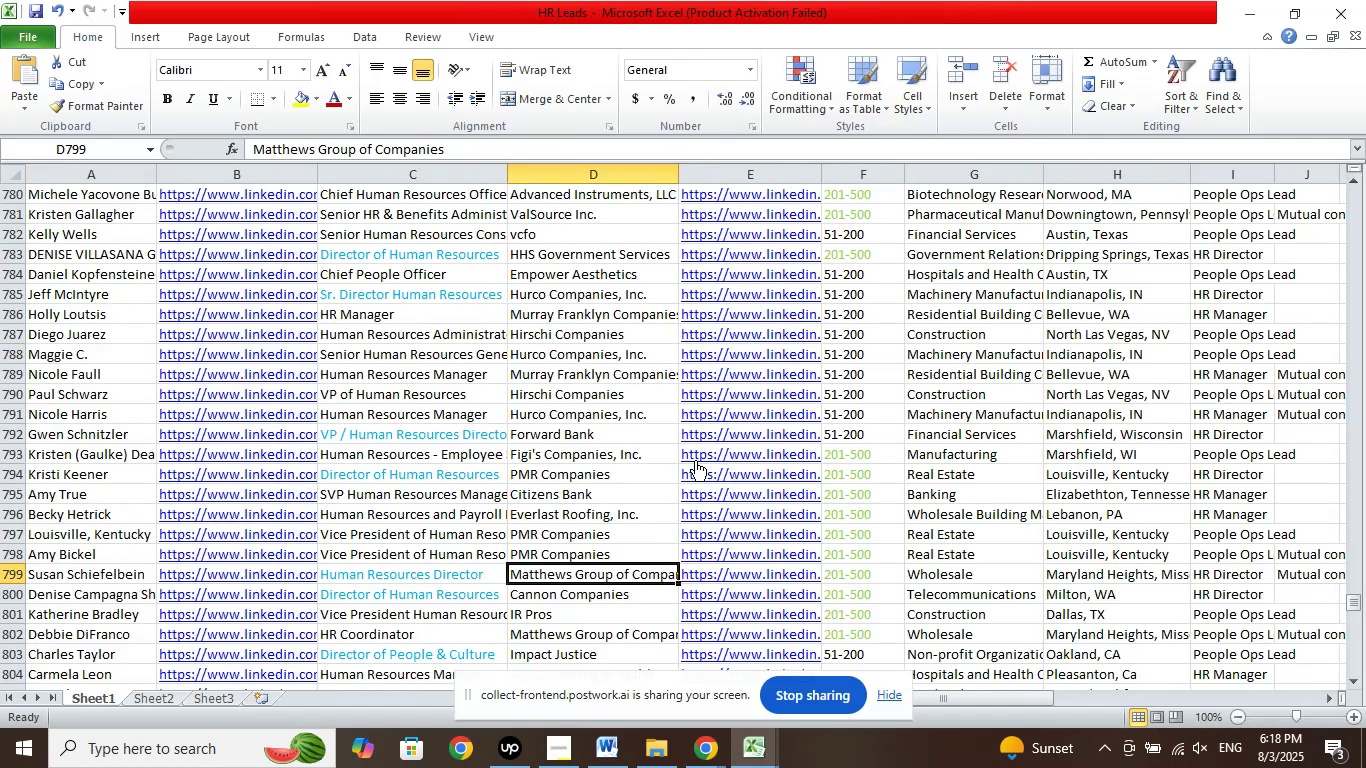 
scroll: coordinate [520, 448], scroll_direction: down, amount: 16.0
 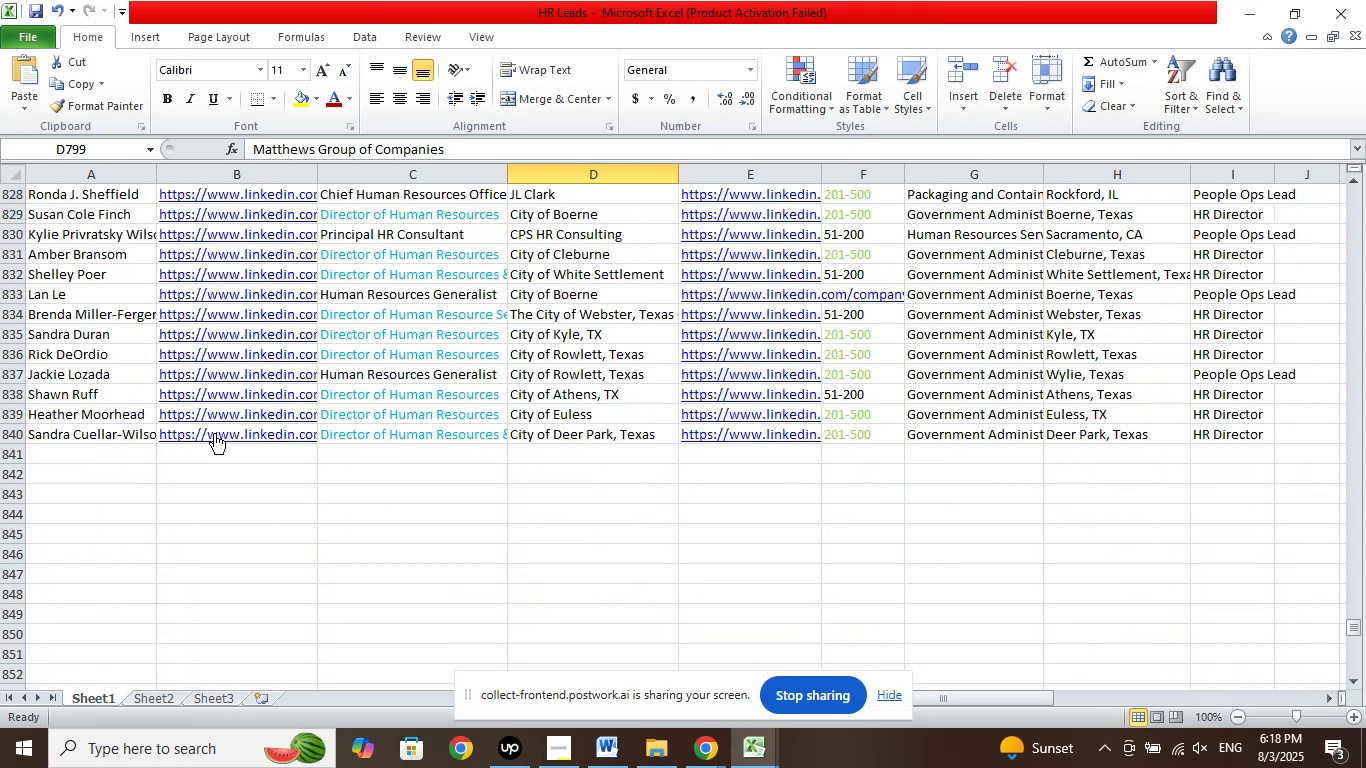 
left_click([109, 456])
 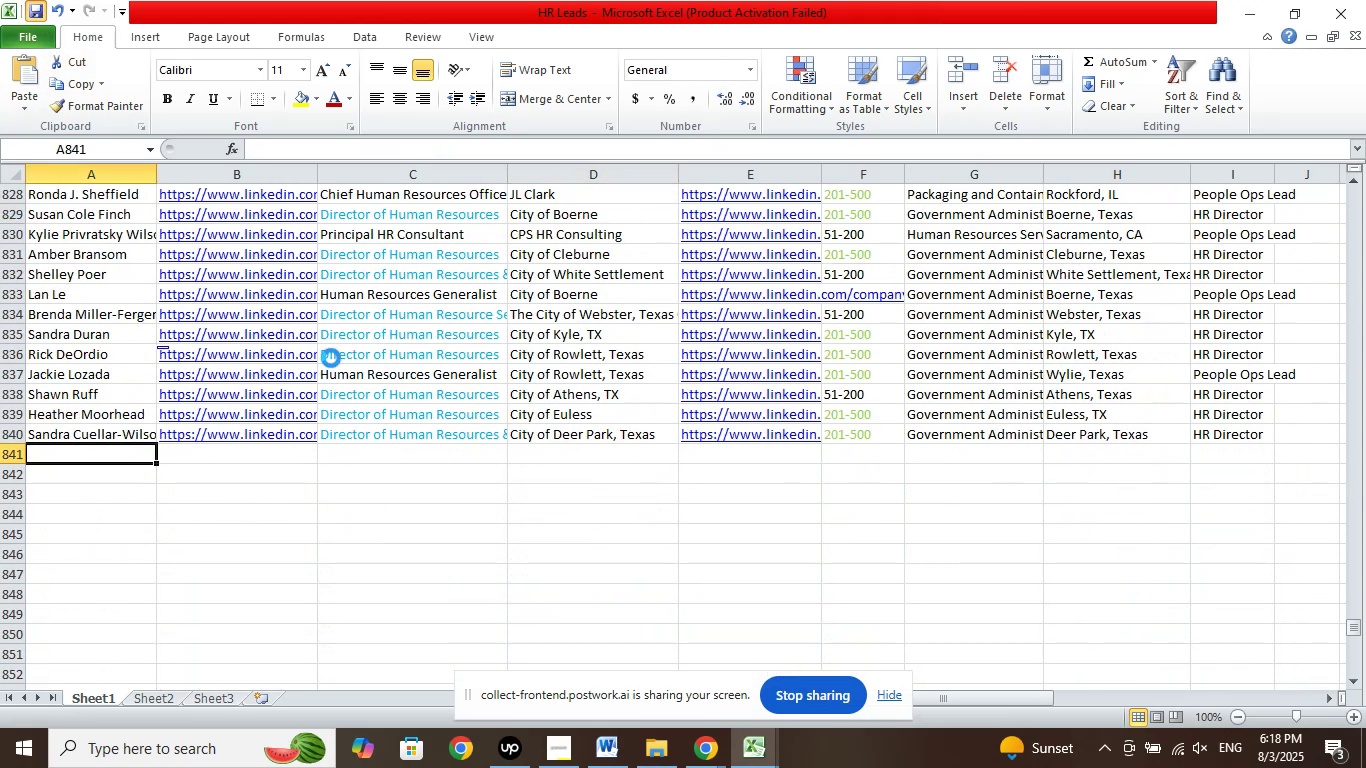 
left_click([1248, 8])
 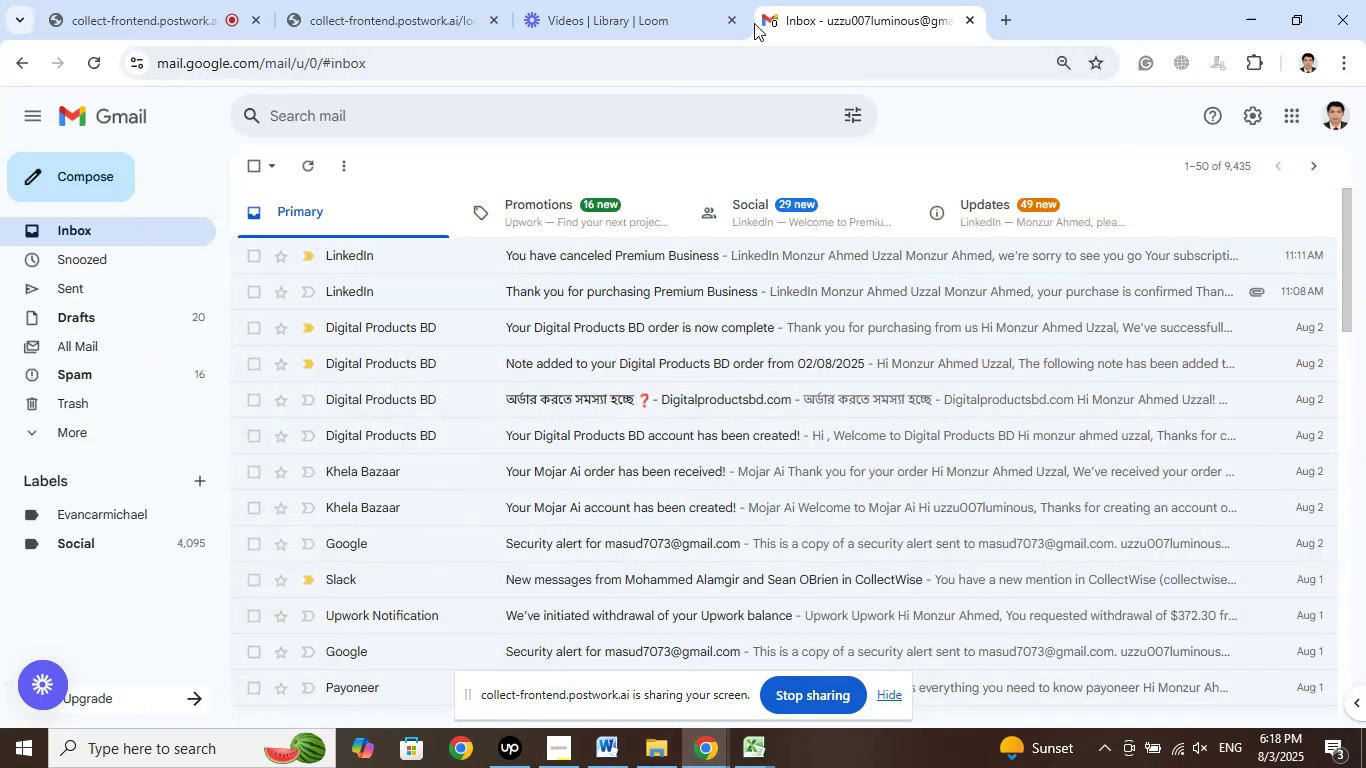 
left_click([637, 0])
 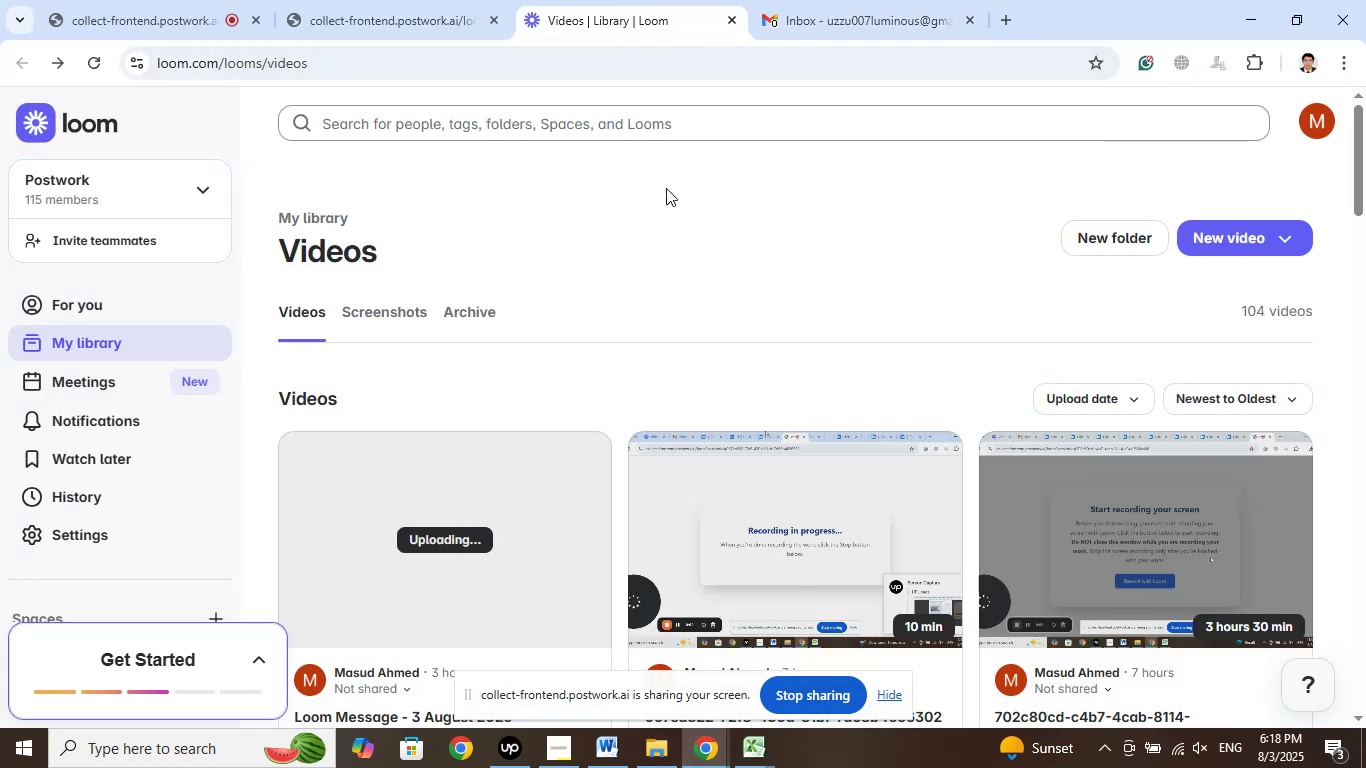 
left_click([148, 0])
 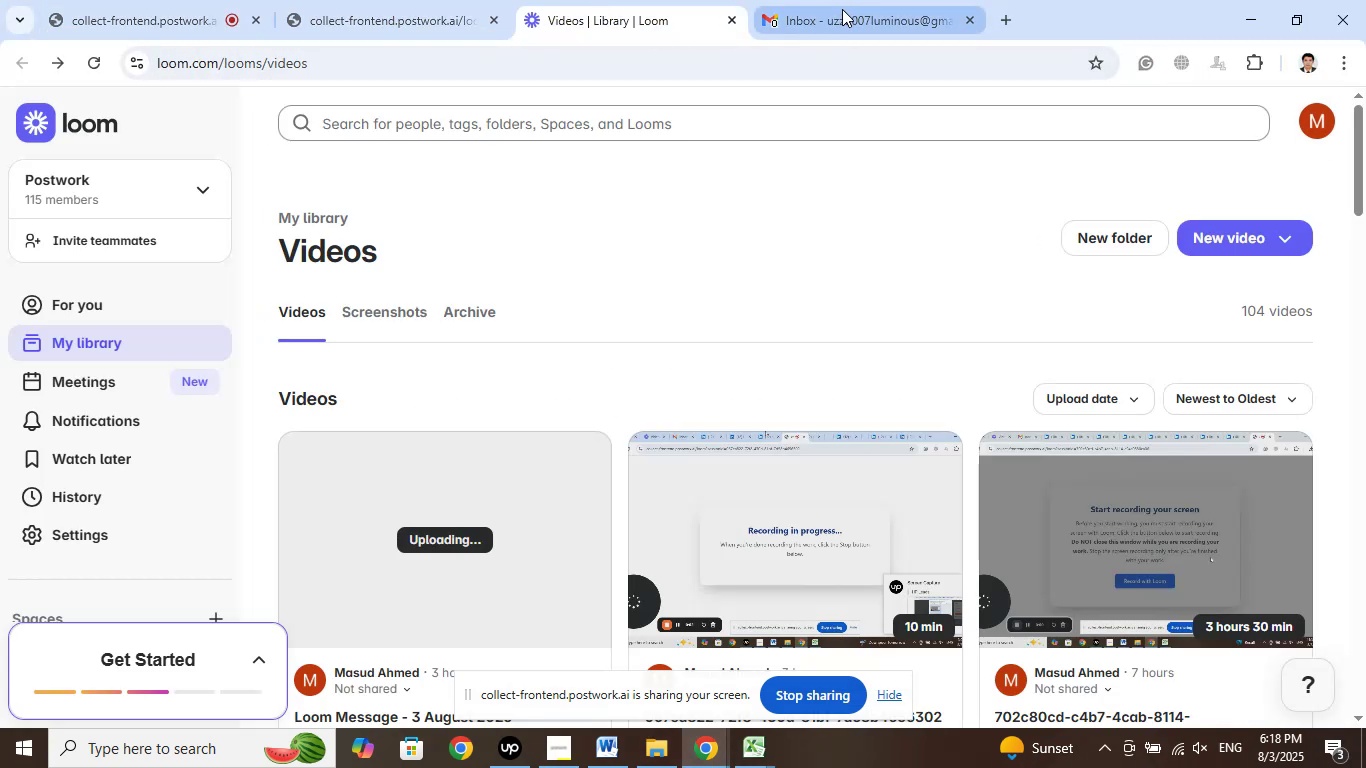 
left_click([1018, 126])
 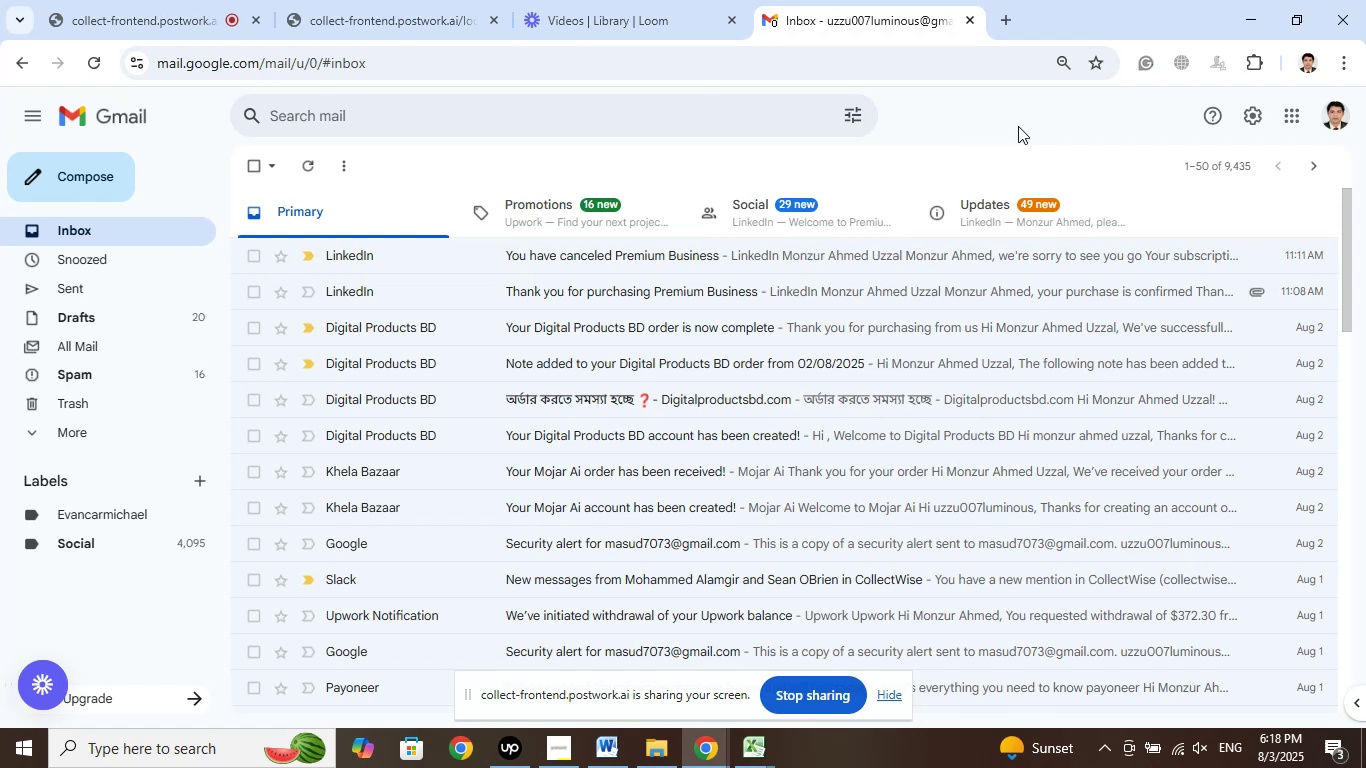 
wait(8.51)
 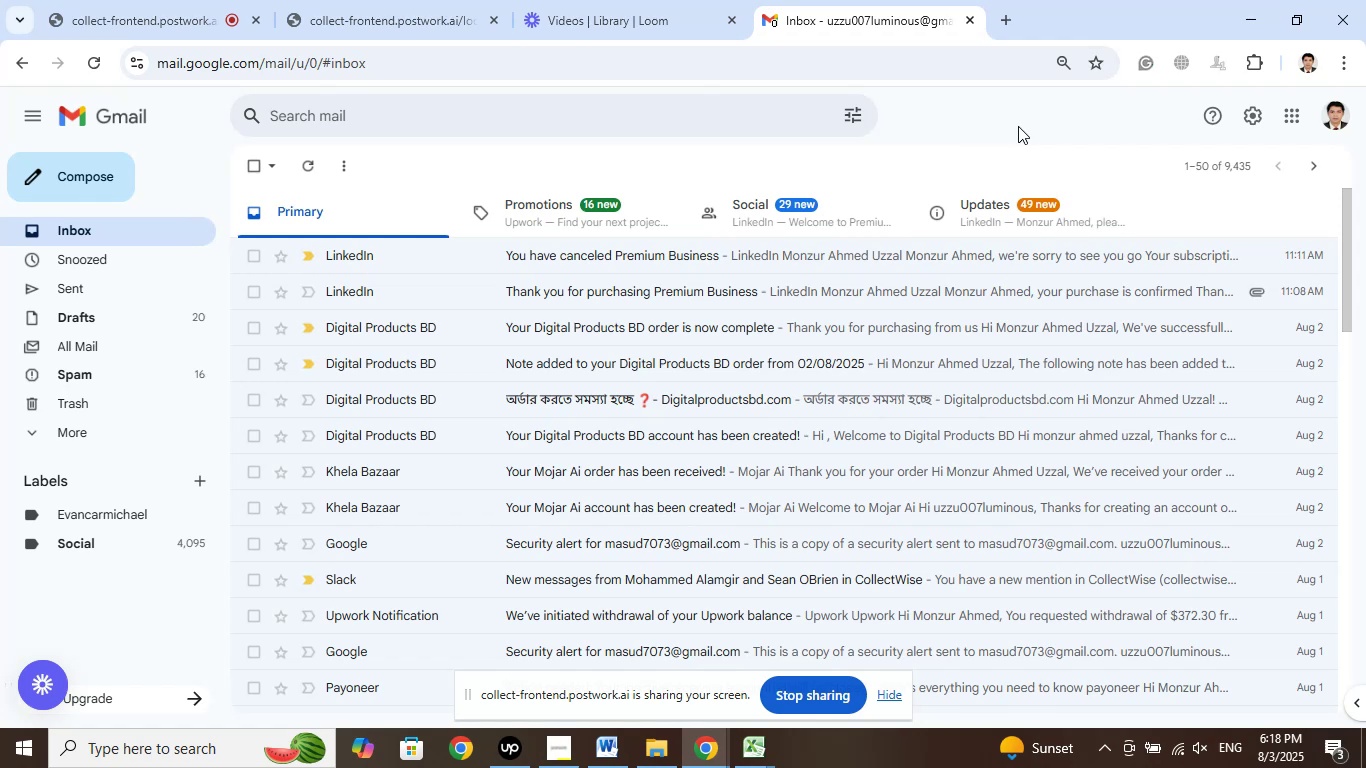 
left_click([769, 749])
 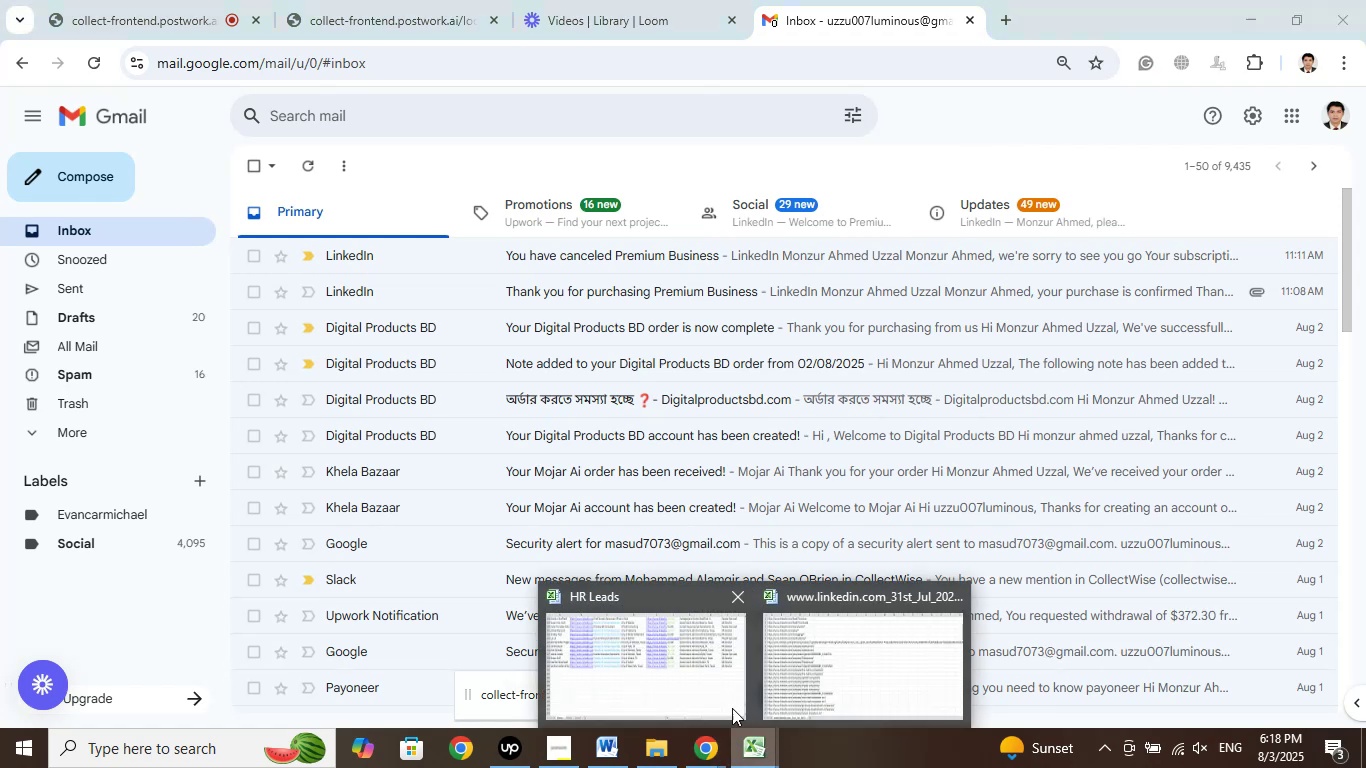 
left_click([684, 669])
 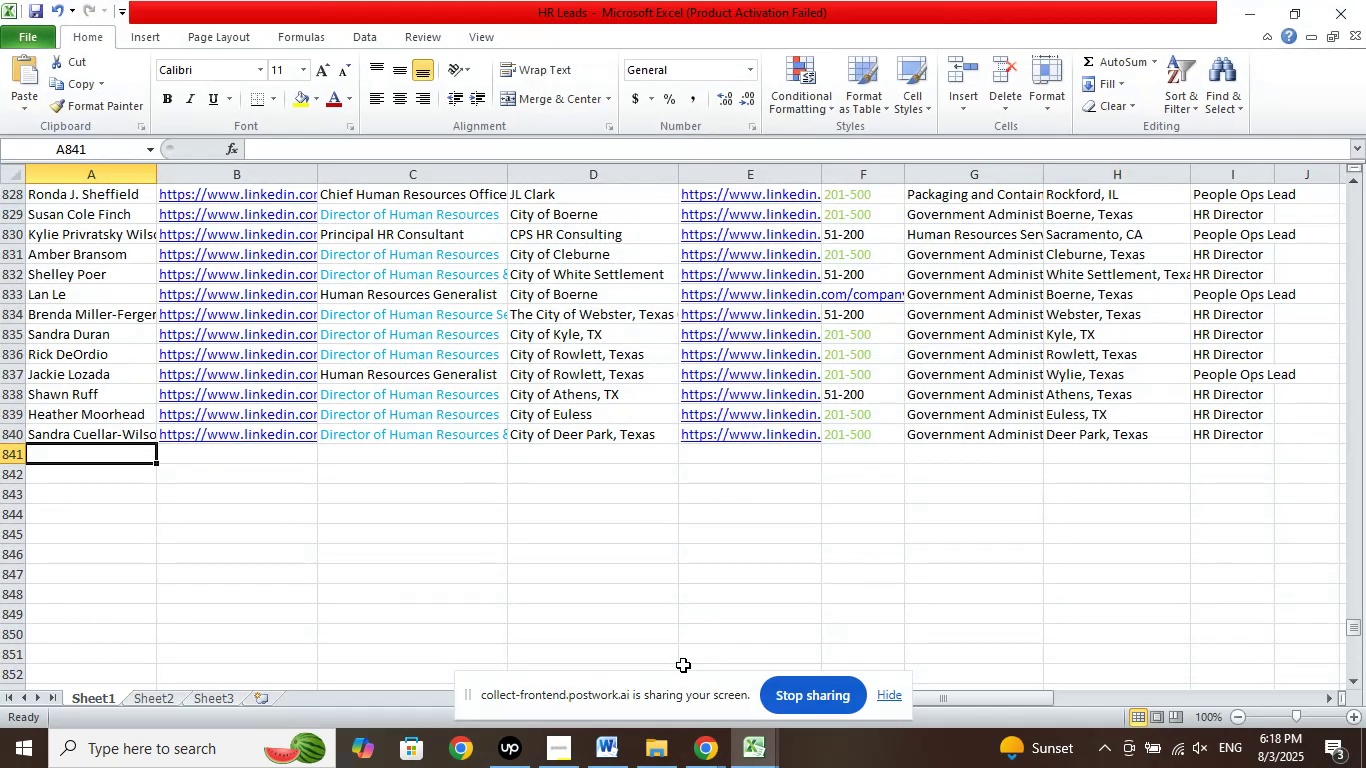 
scroll: coordinate [709, 519], scroll_direction: down, amount: 2.0
 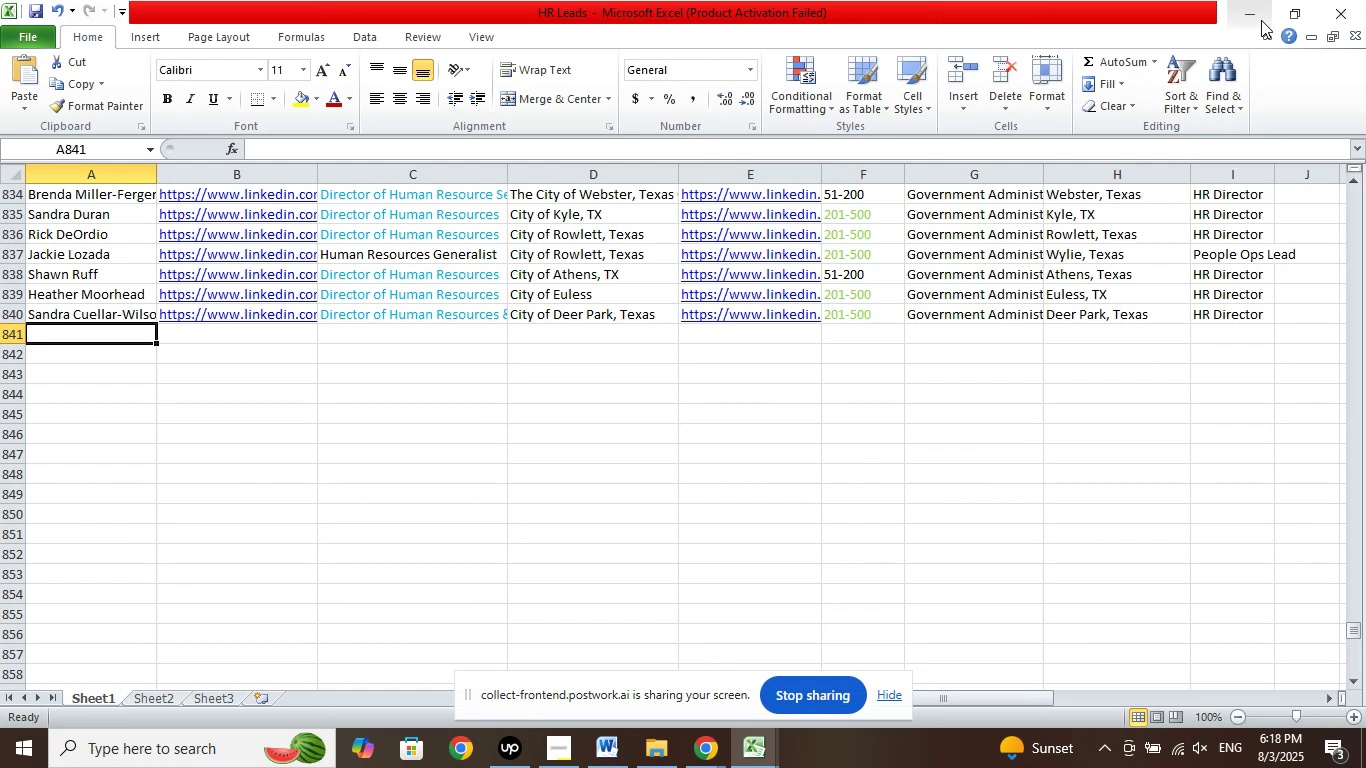 
left_click([1262, 10])
 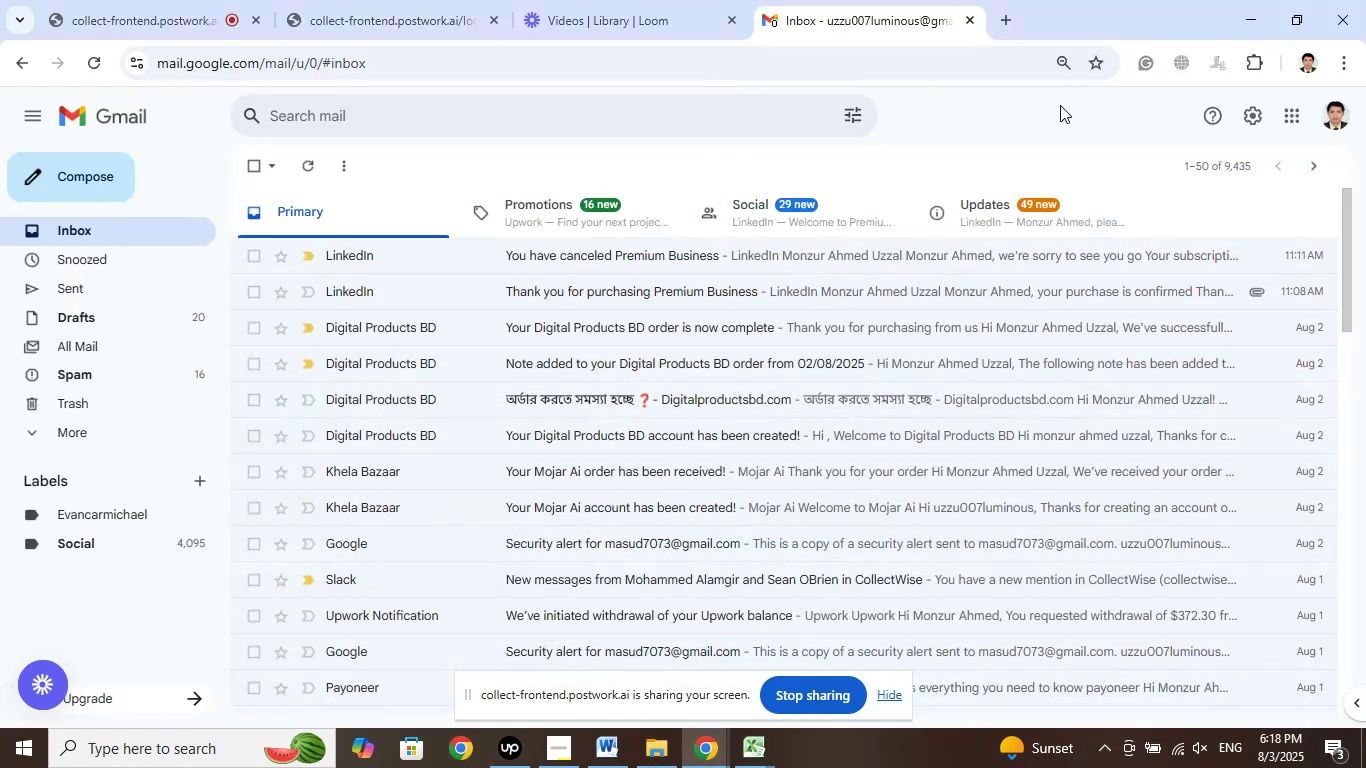 
left_click([1060, 105])
 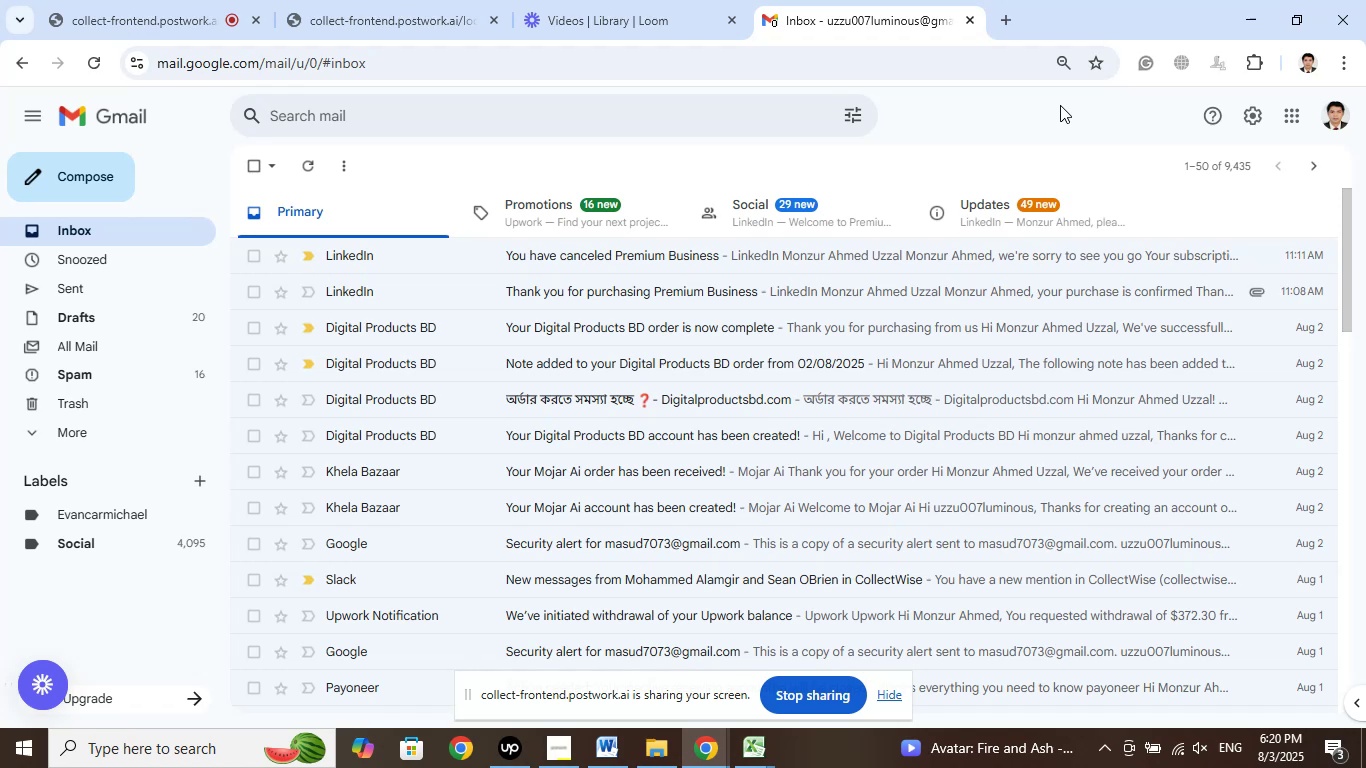 
wait(87.46)
 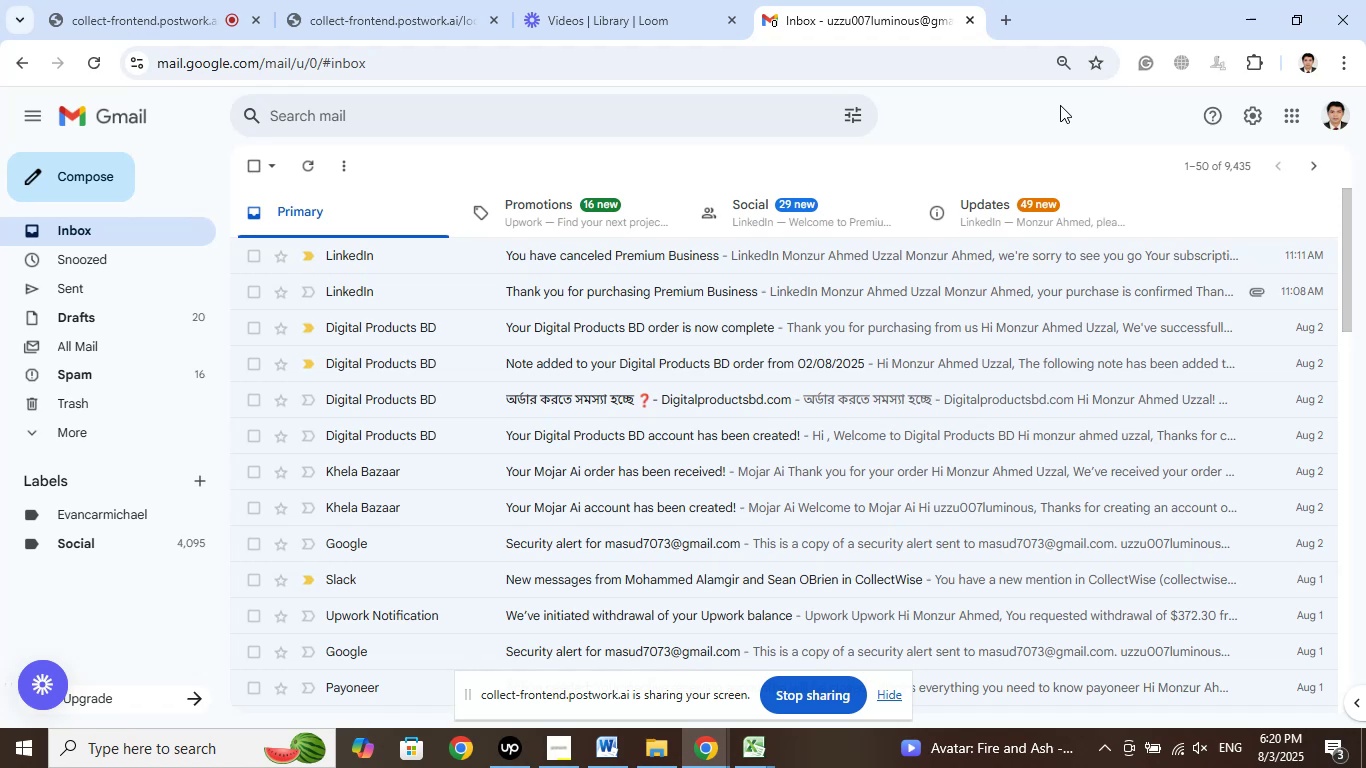 
left_click([659, 0])
 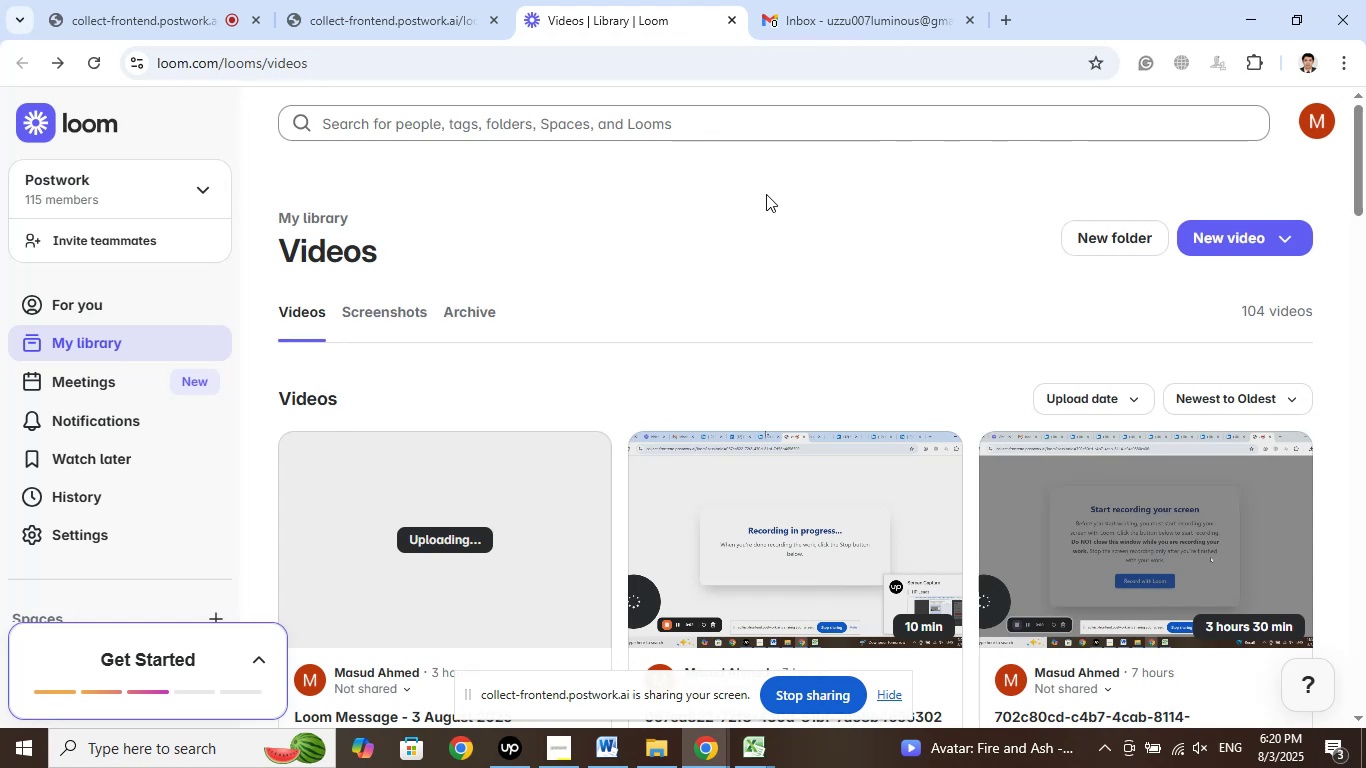 
left_click([777, 191])
 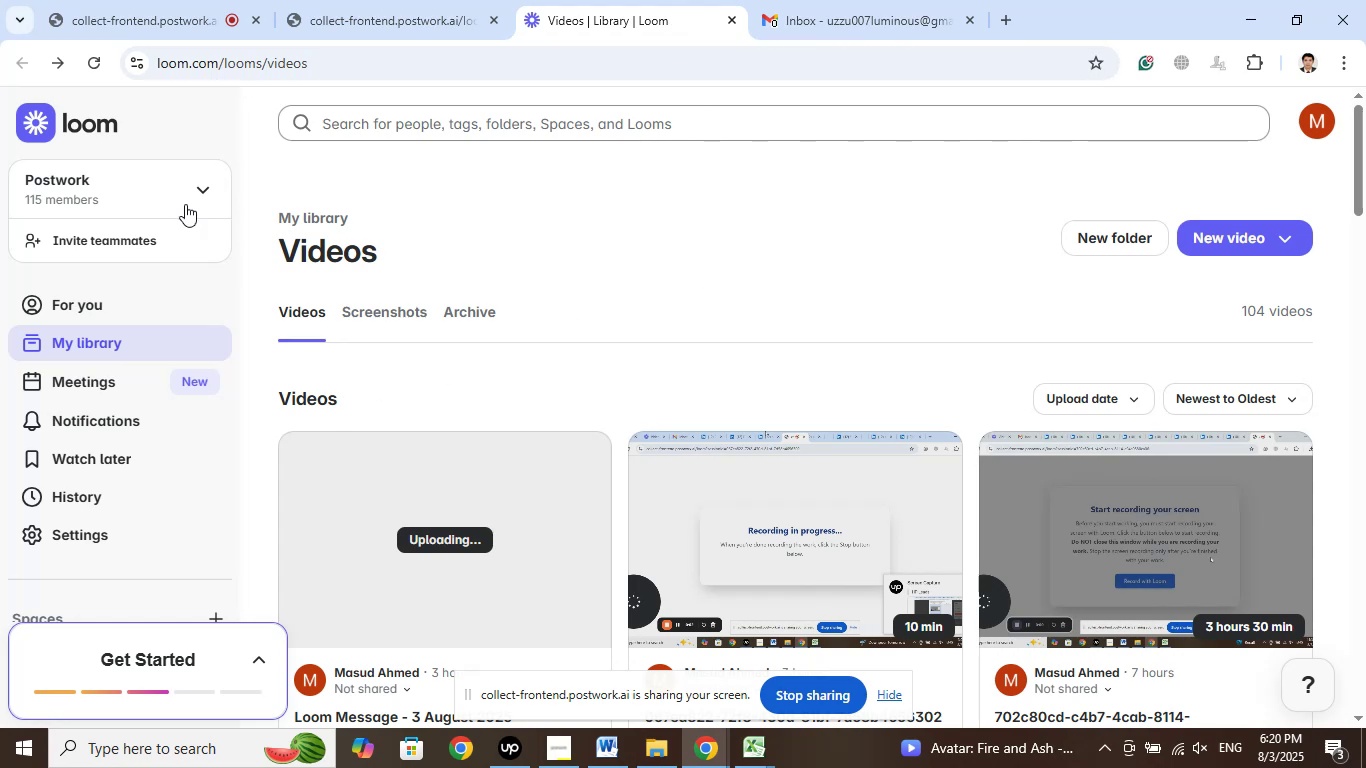 
left_click([153, 0])
 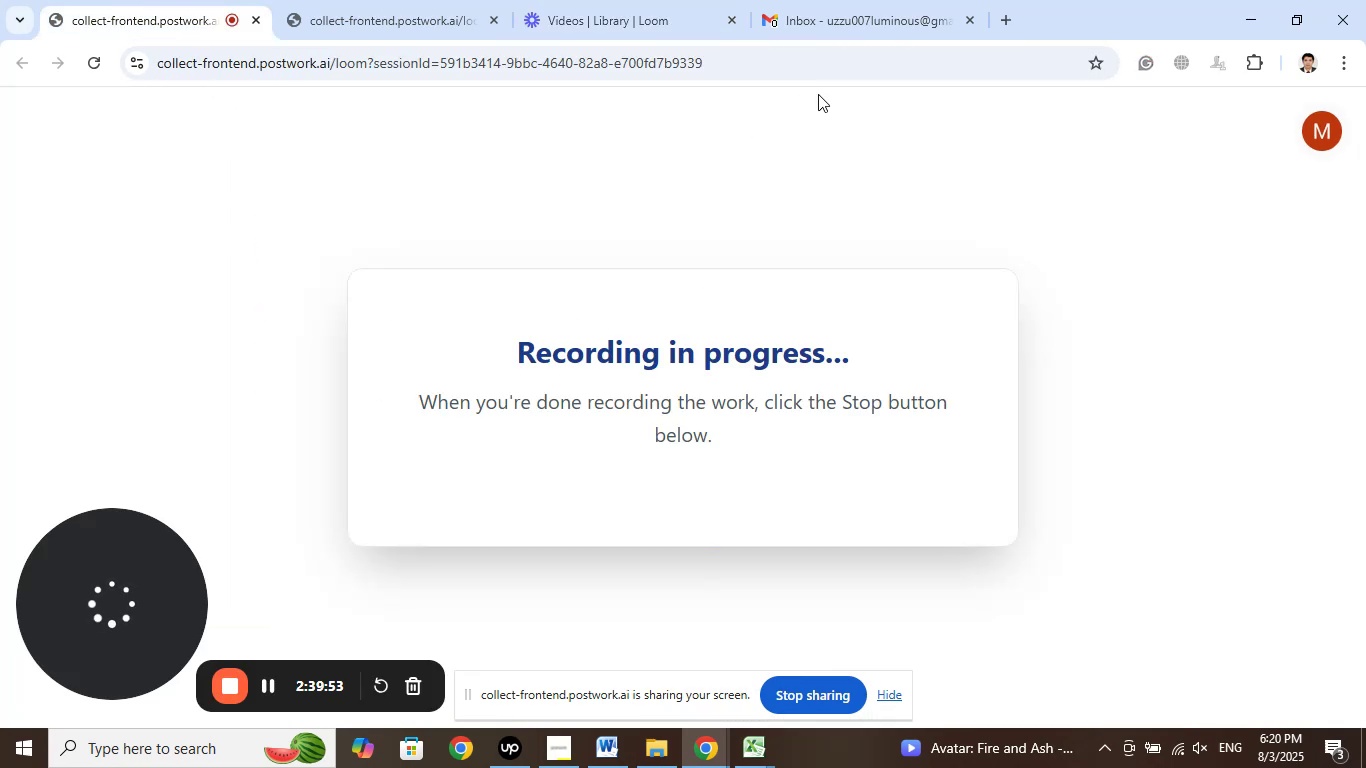 
left_click([848, 144])
 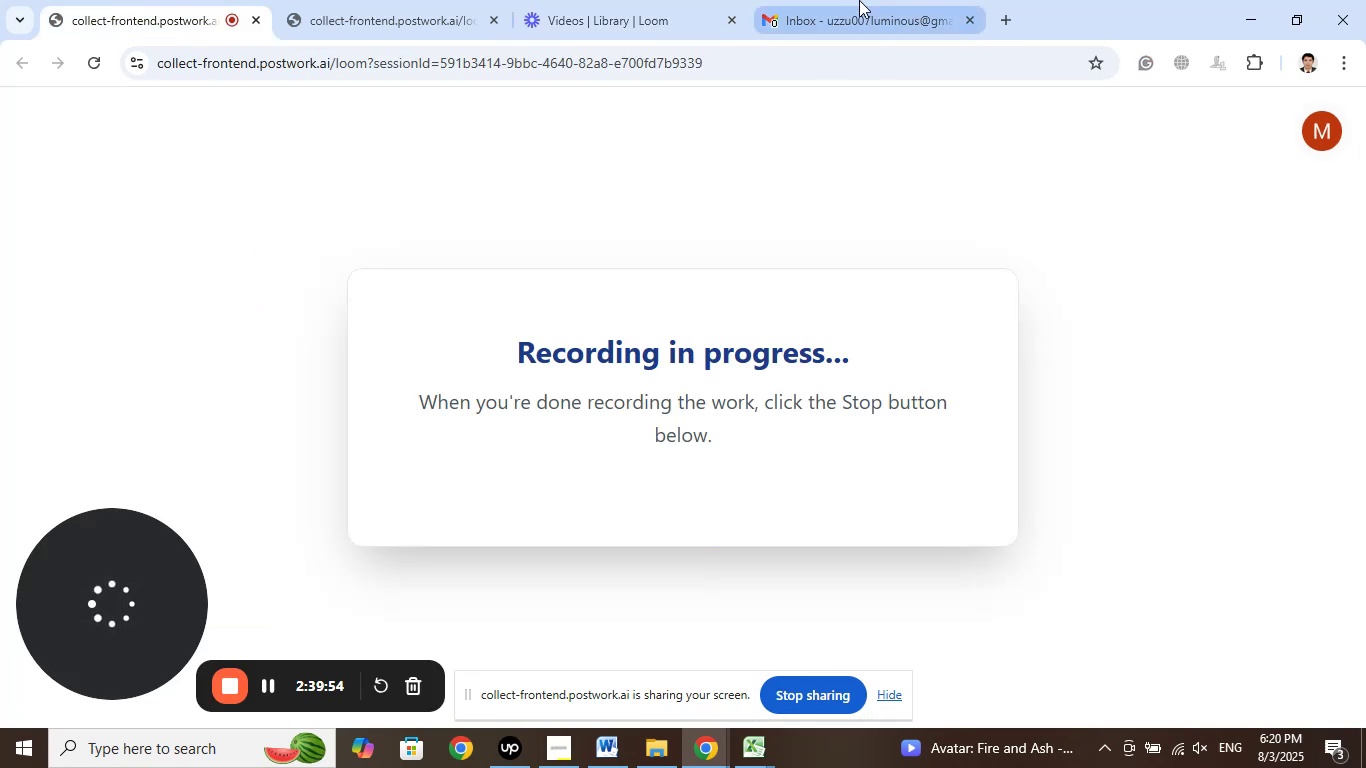 
left_click([859, 0])
 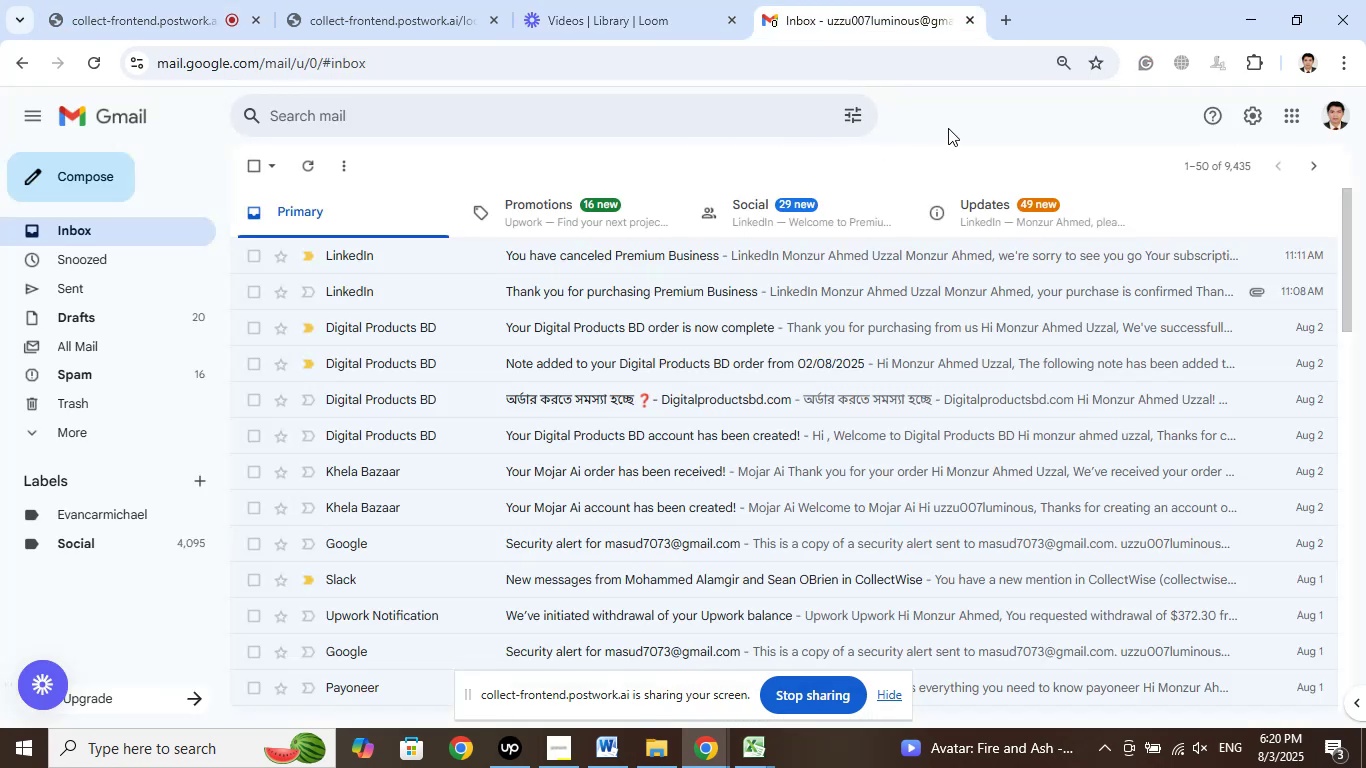 
left_click([959, 124])
 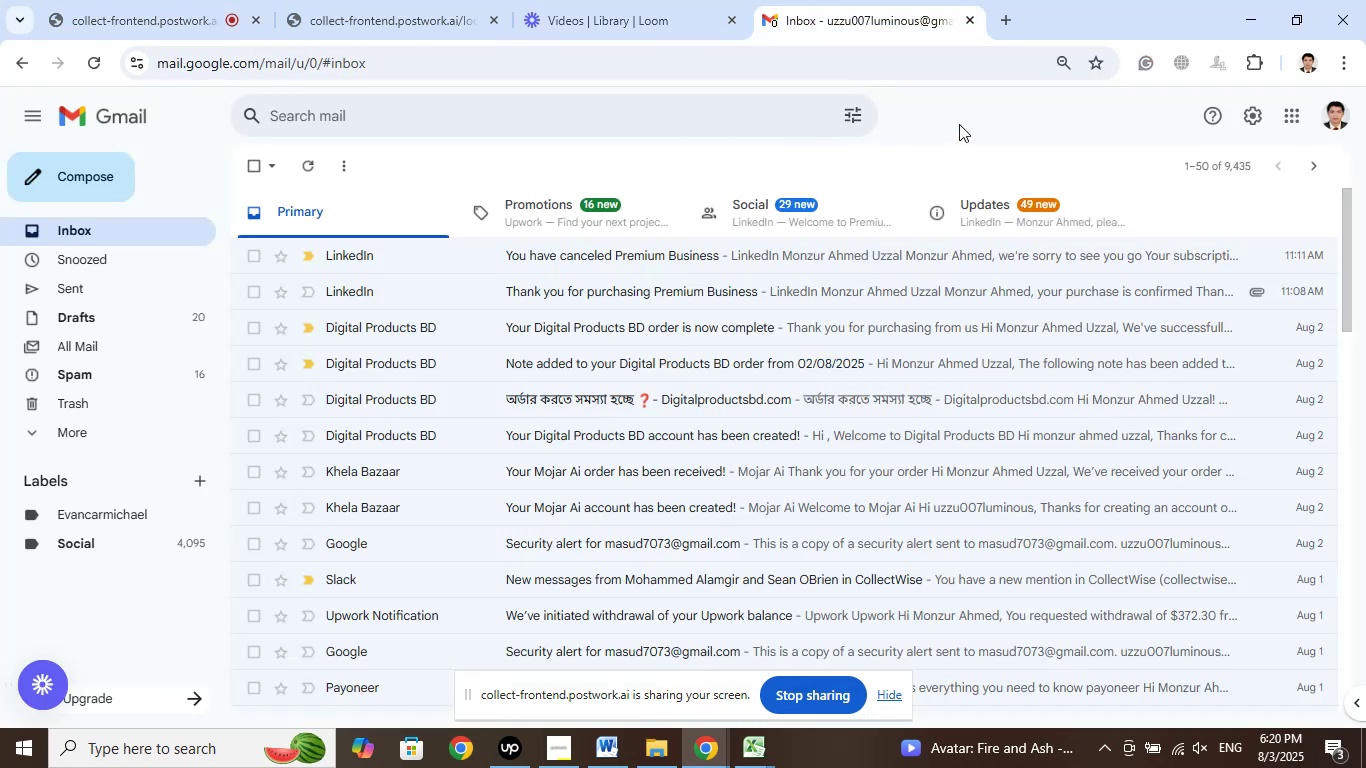 
left_click([151, 0])
 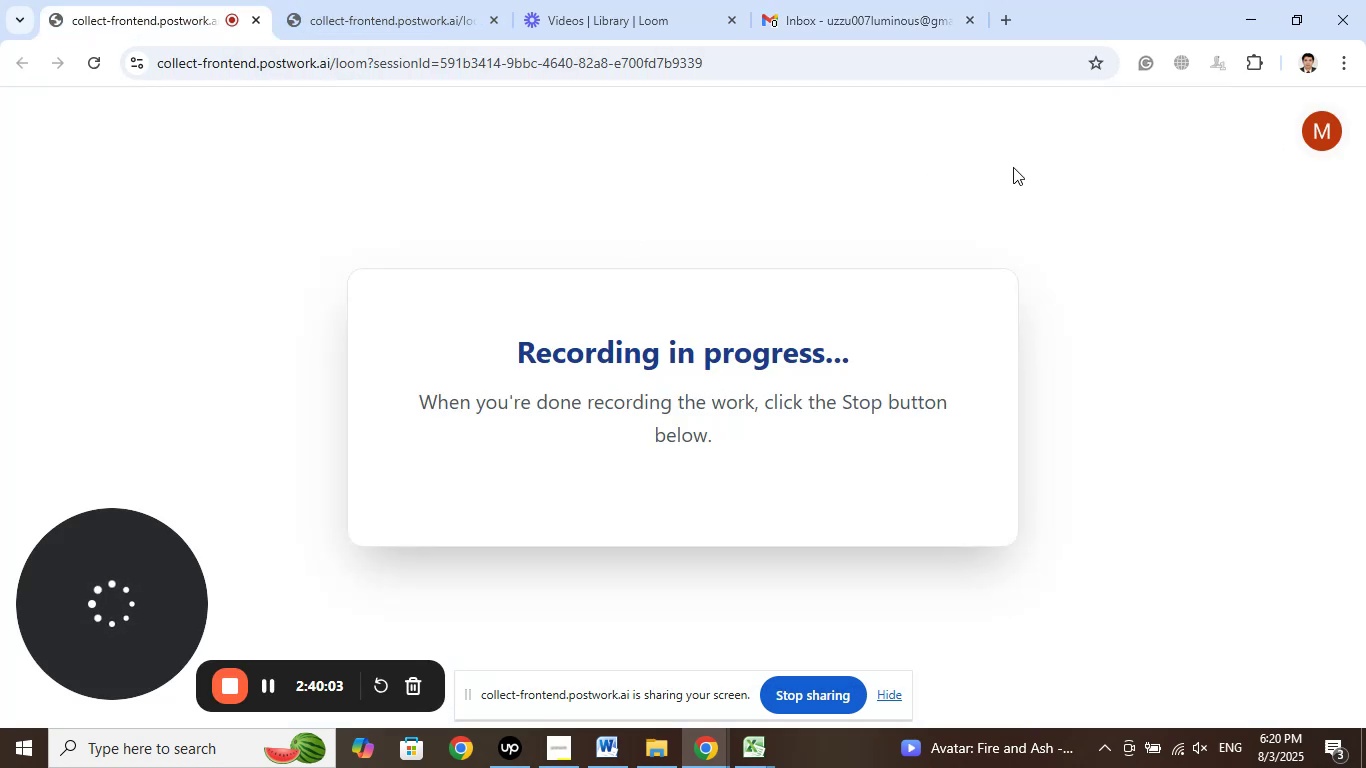 
left_click([895, 0])
 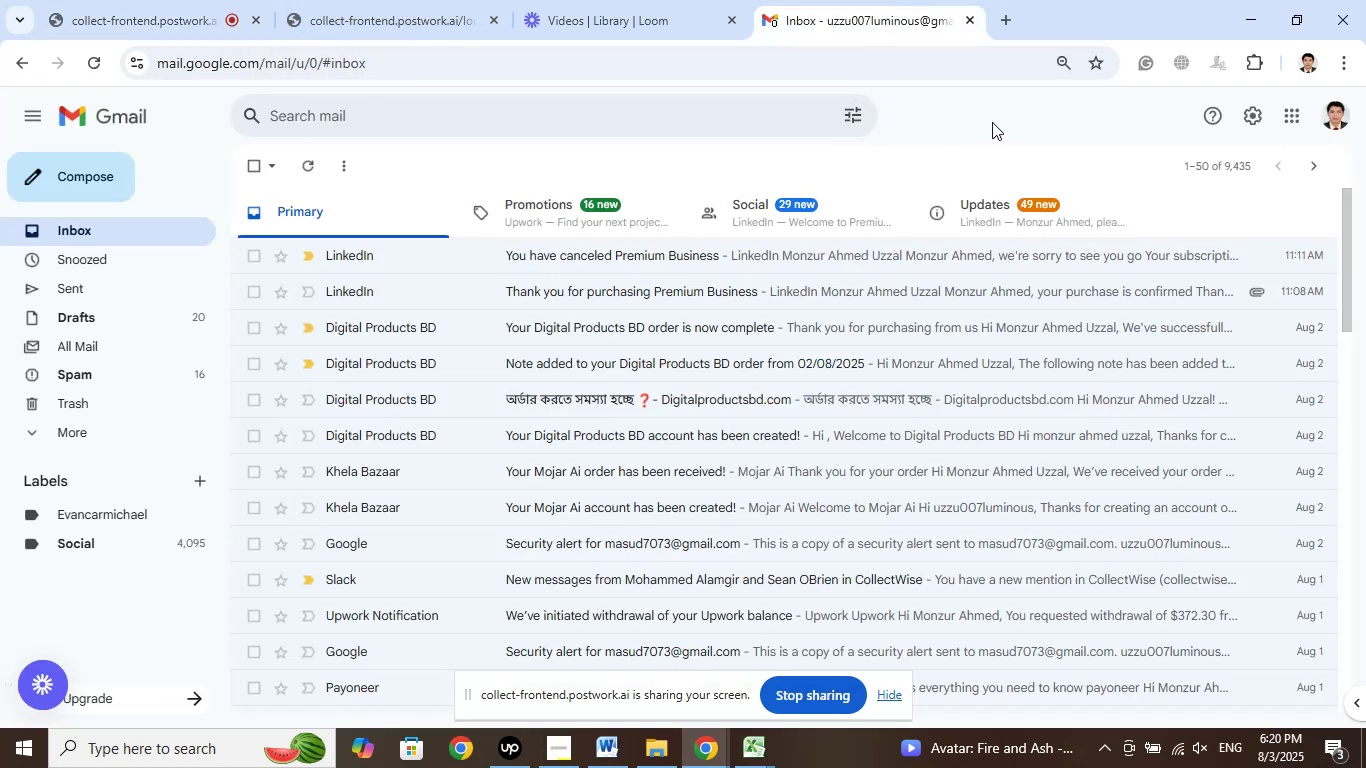 
left_click([992, 122])
 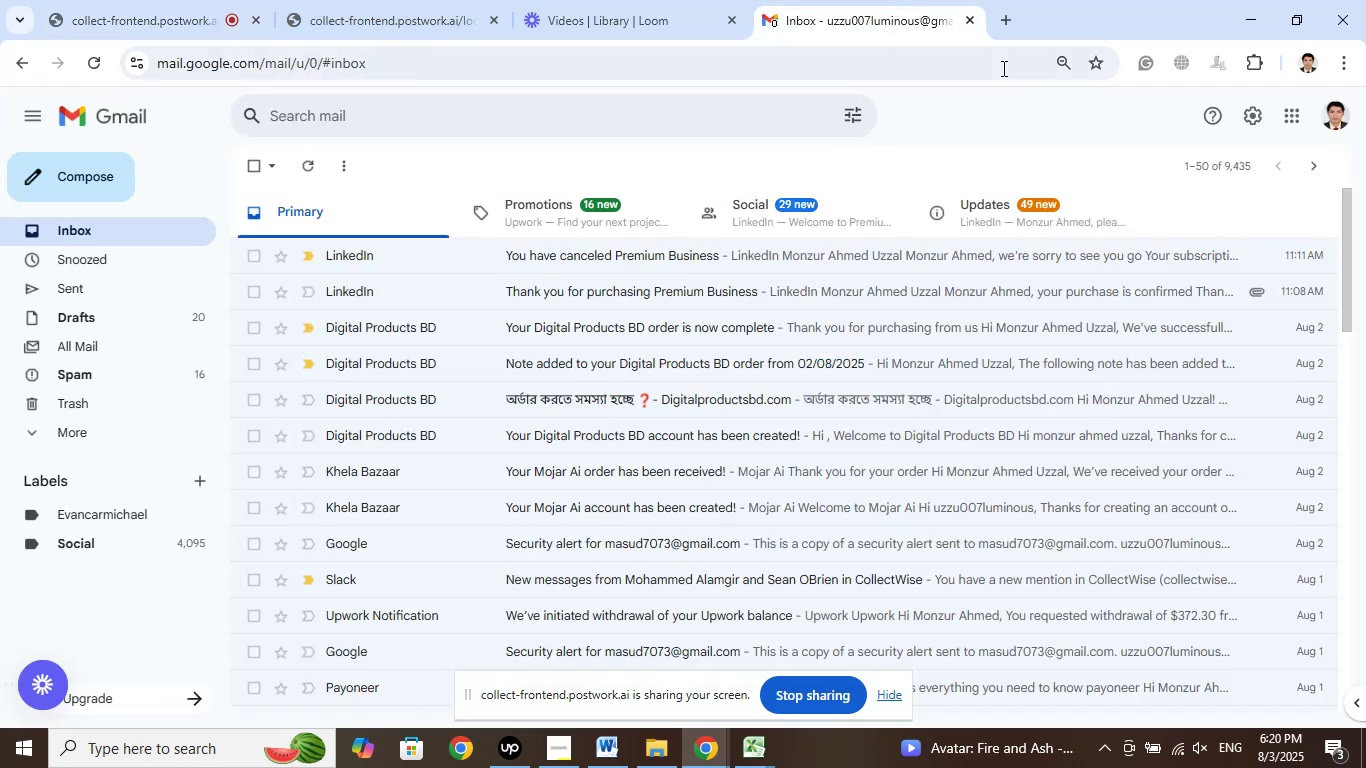 
scroll: coordinate [907, 335], scroll_direction: down, amount: 2.0
 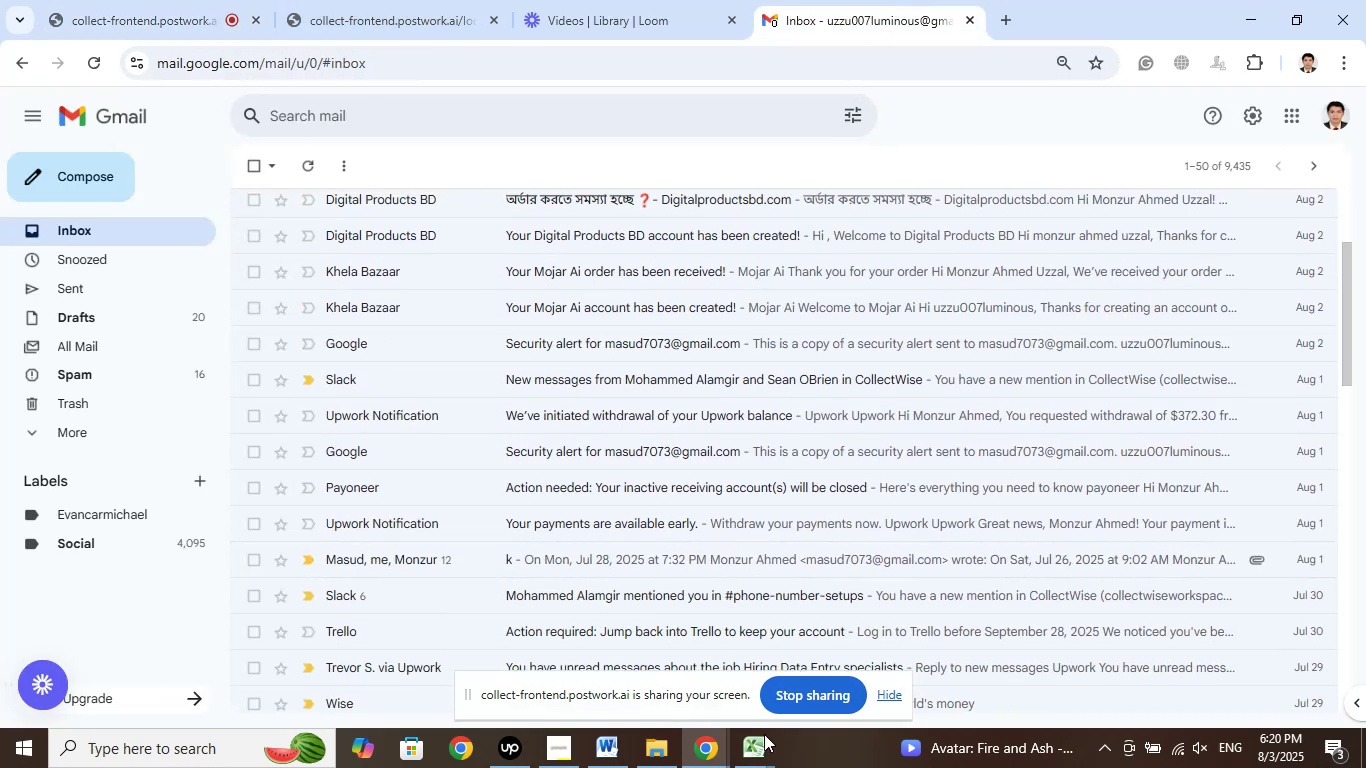 
left_click([750, 760])
 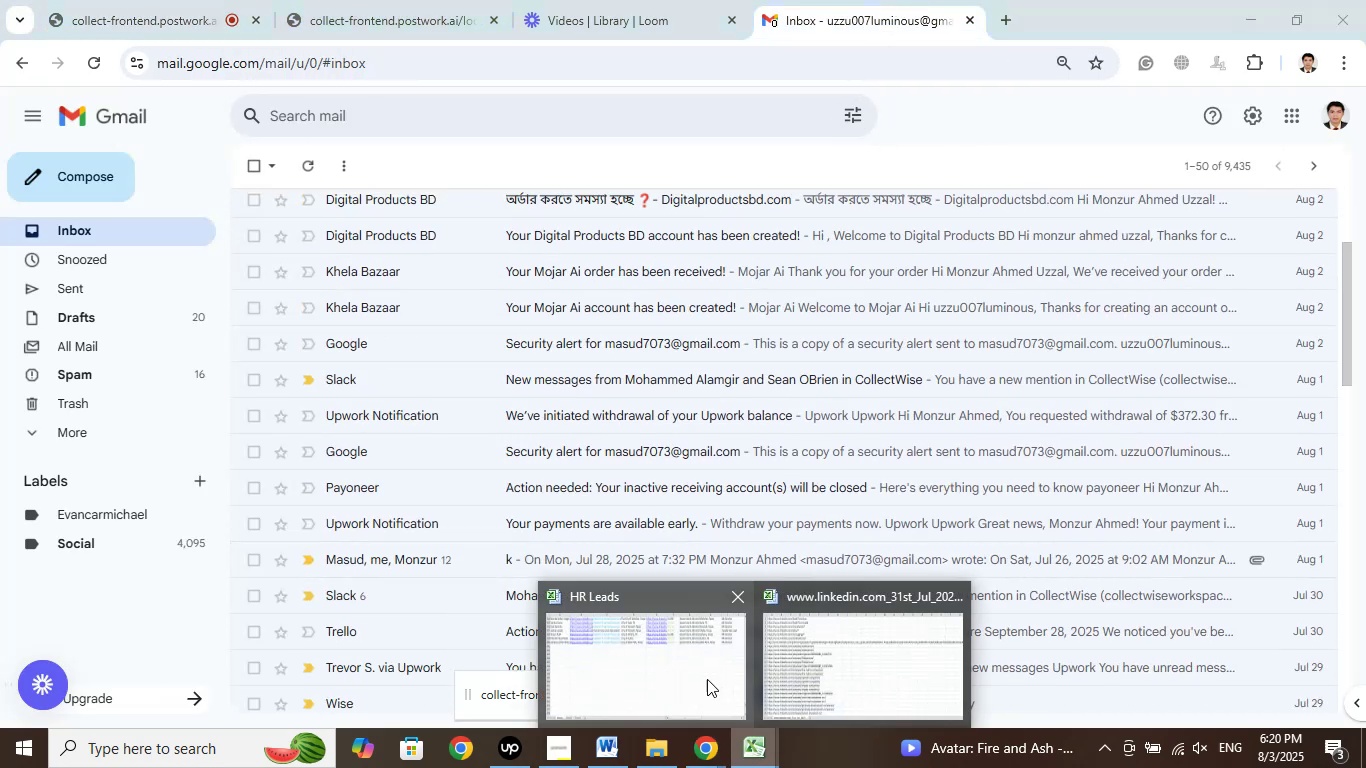 
left_click([686, 667])
 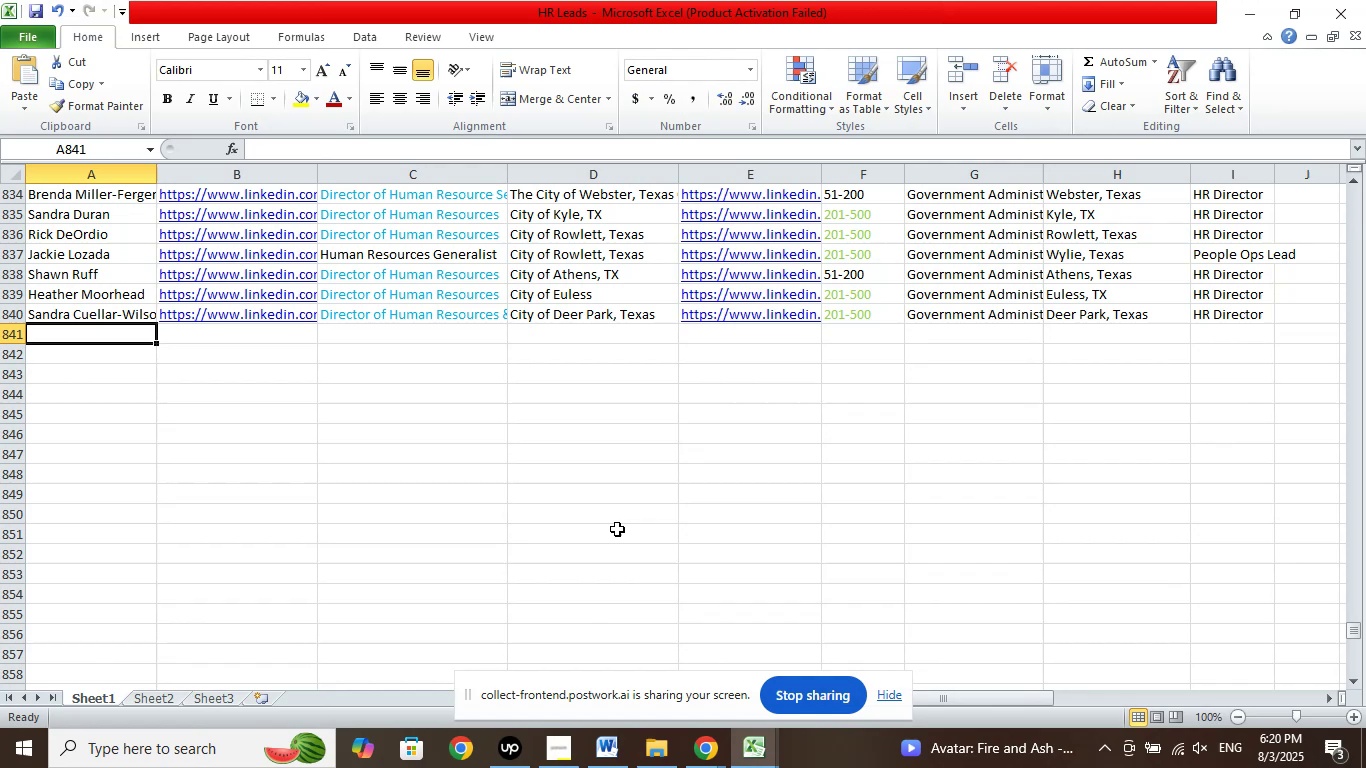 
scroll: coordinate [617, 527], scroll_direction: up, amount: 9.0
 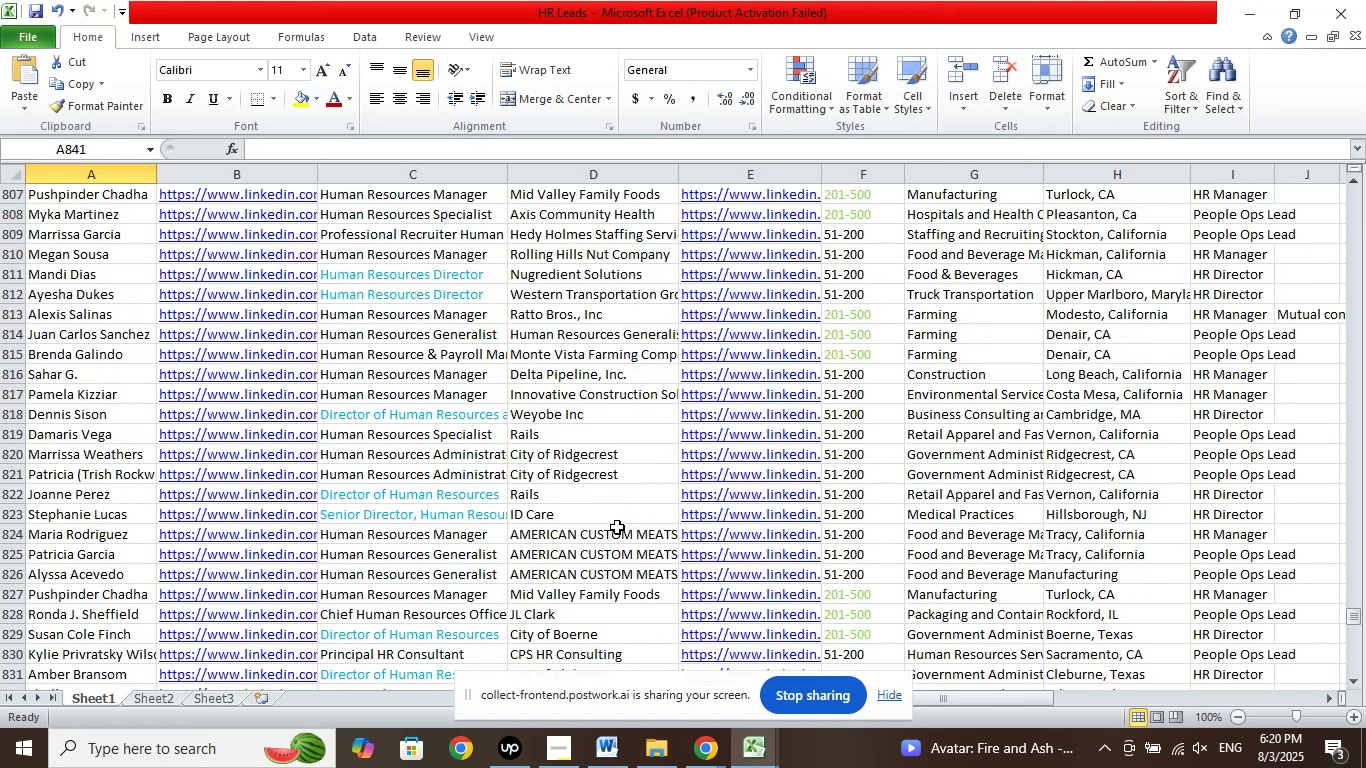 
scroll: coordinate [617, 527], scroll_direction: down, amount: 6.0
 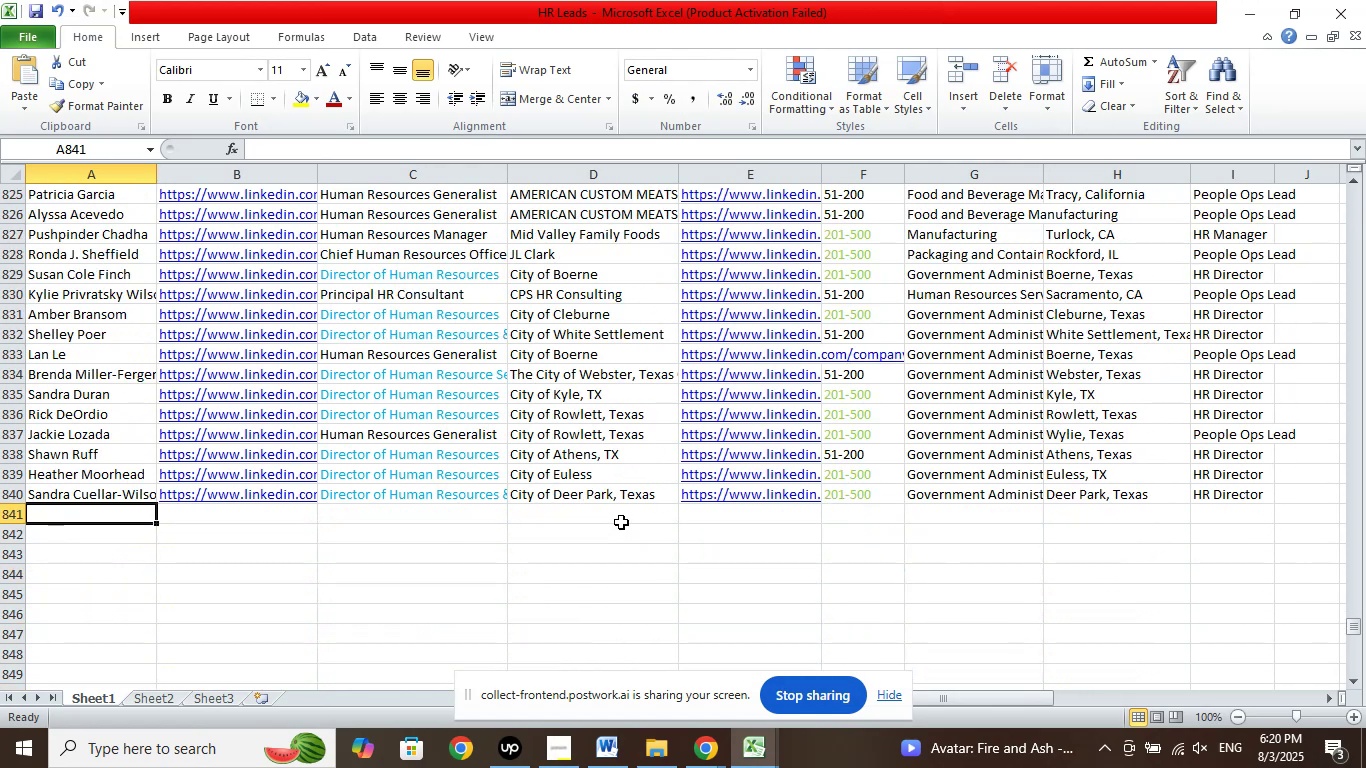 
scroll: coordinate [623, 517], scroll_direction: up, amount: 6.0
 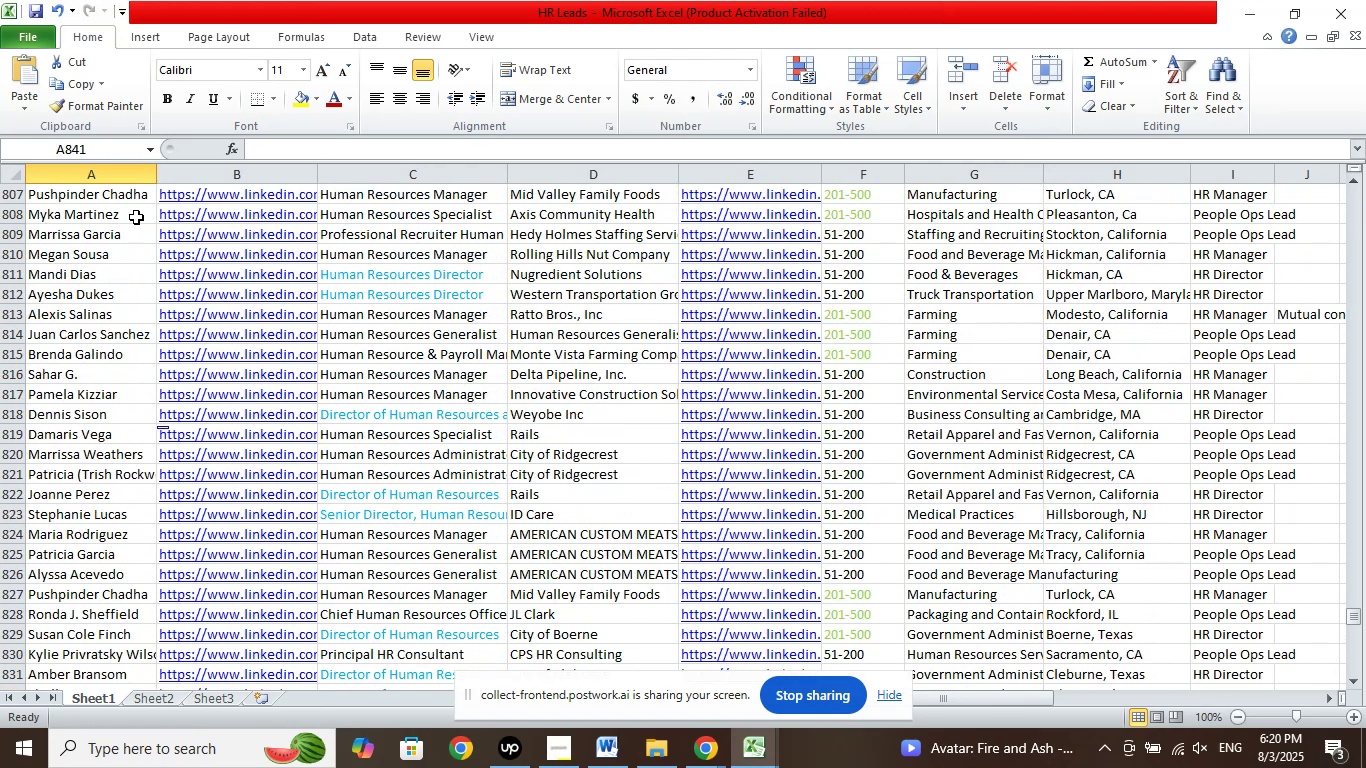 
left_click([122, 215])
 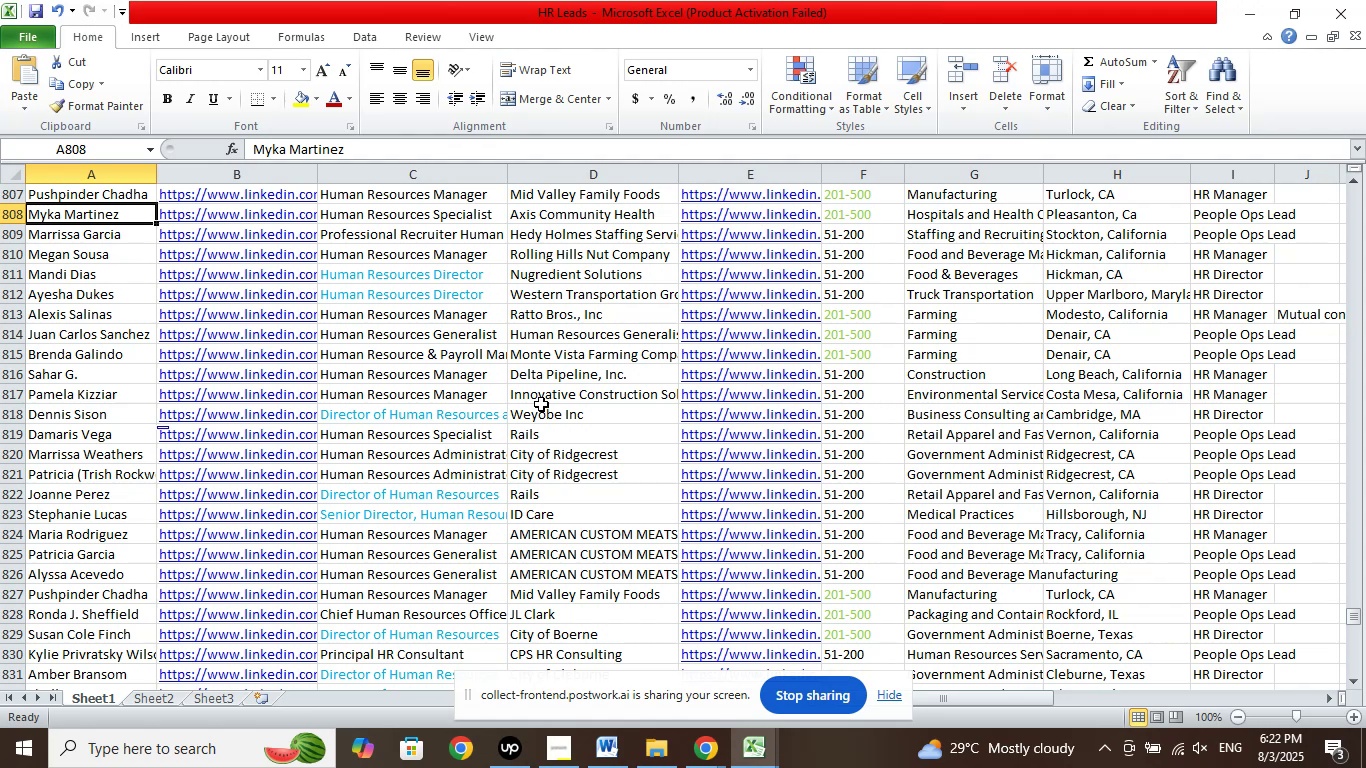 
wait(118.48)
 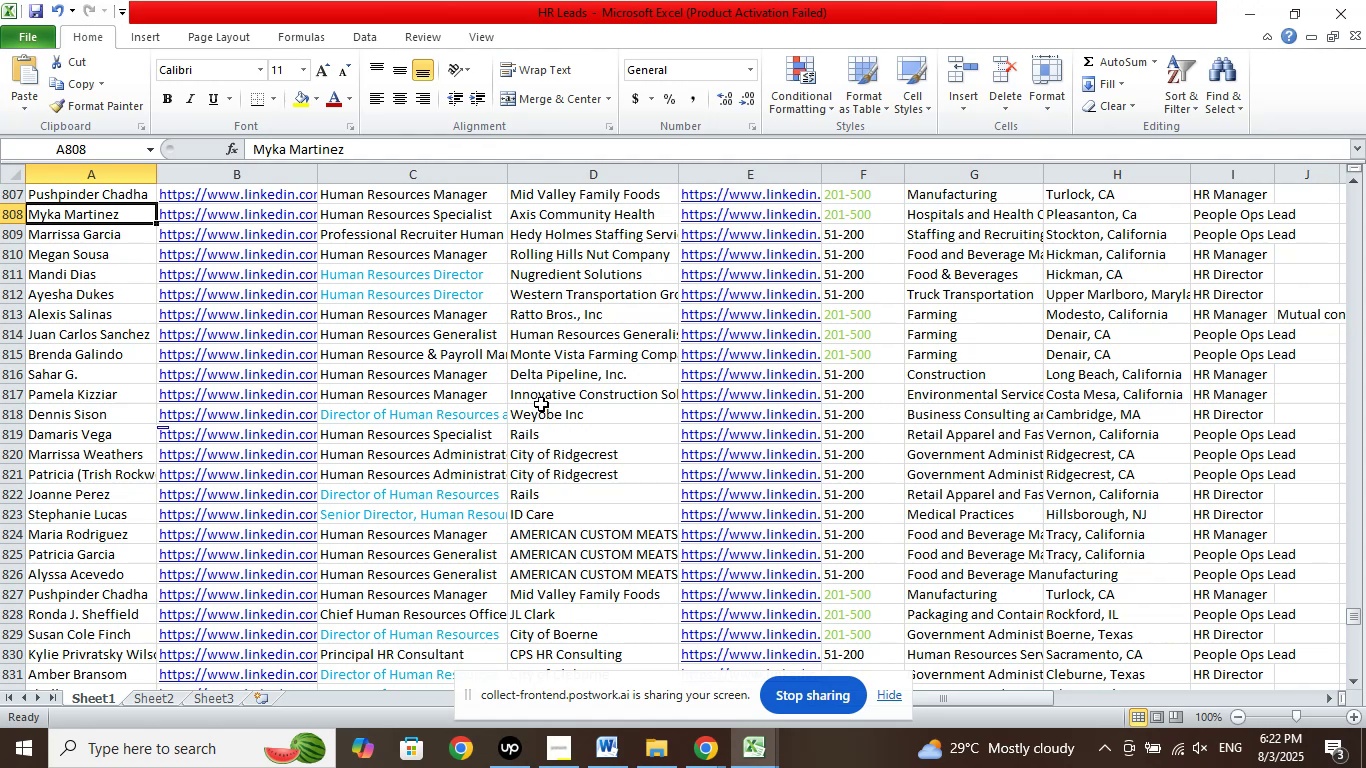 
left_click([541, 404])
 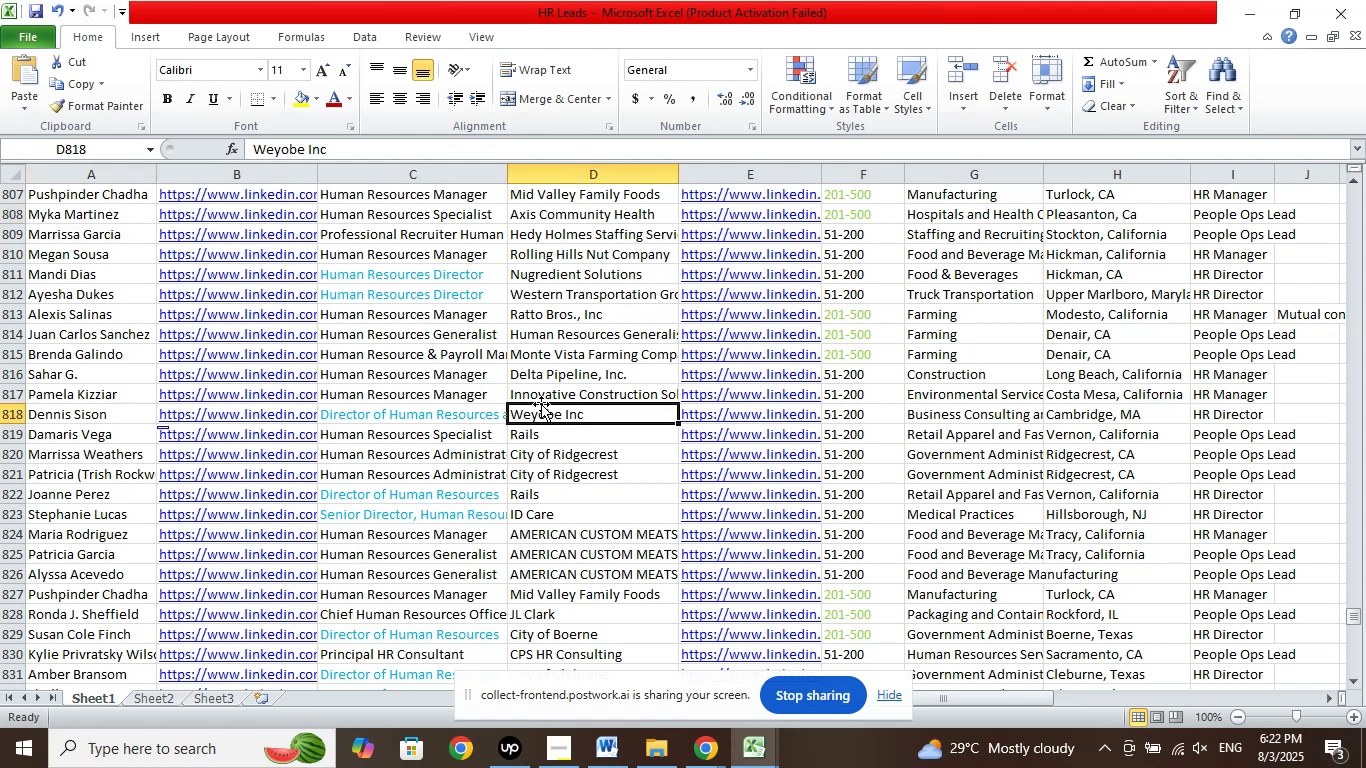 
scroll: coordinate [542, 404], scroll_direction: down, amount: 4.0
 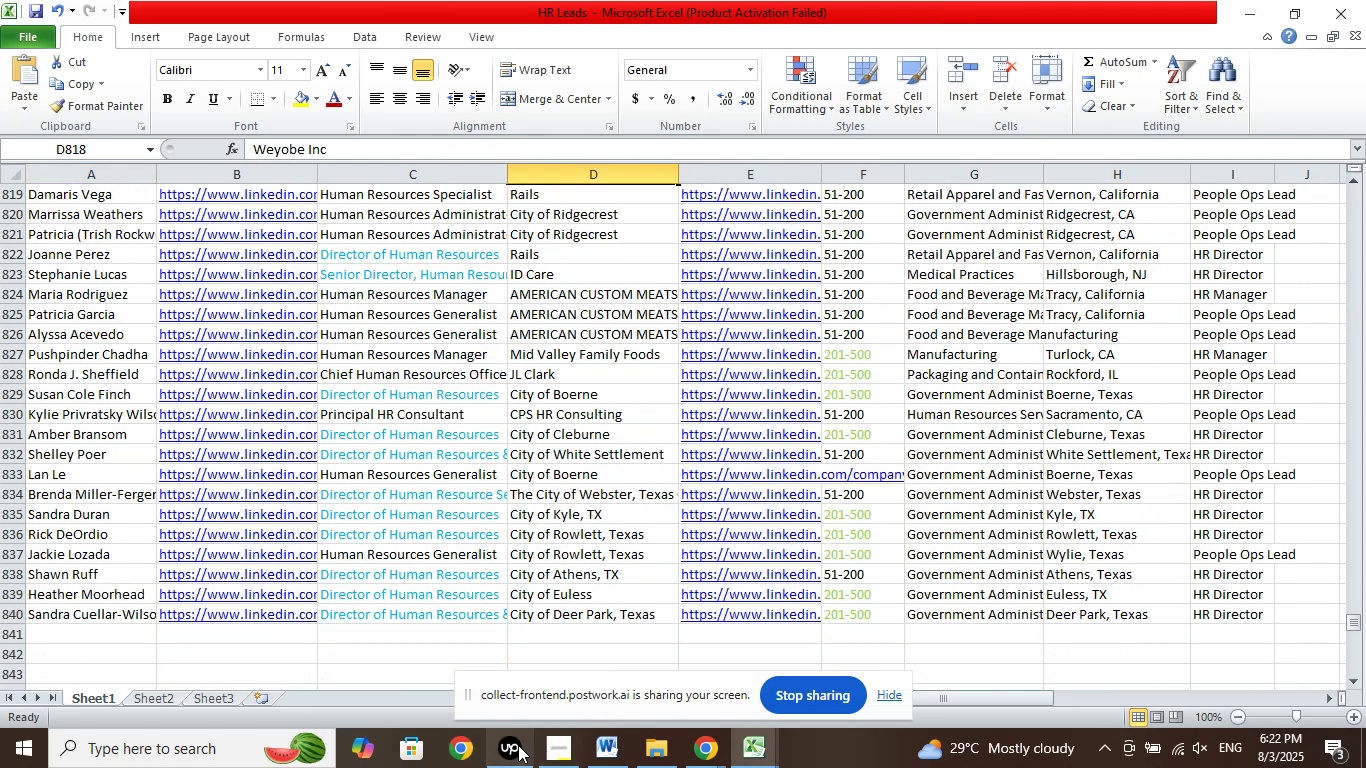 
left_click([562, 755])
 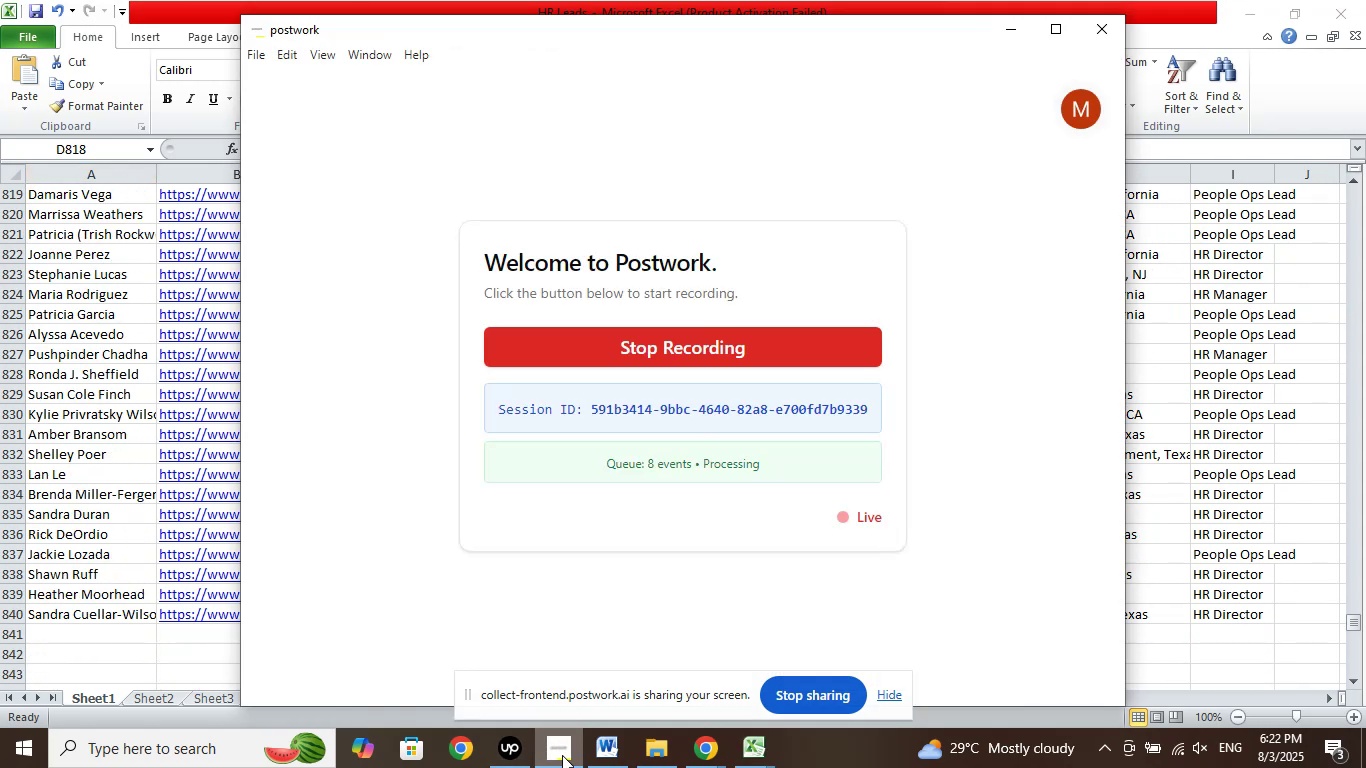 
left_click([562, 755])
 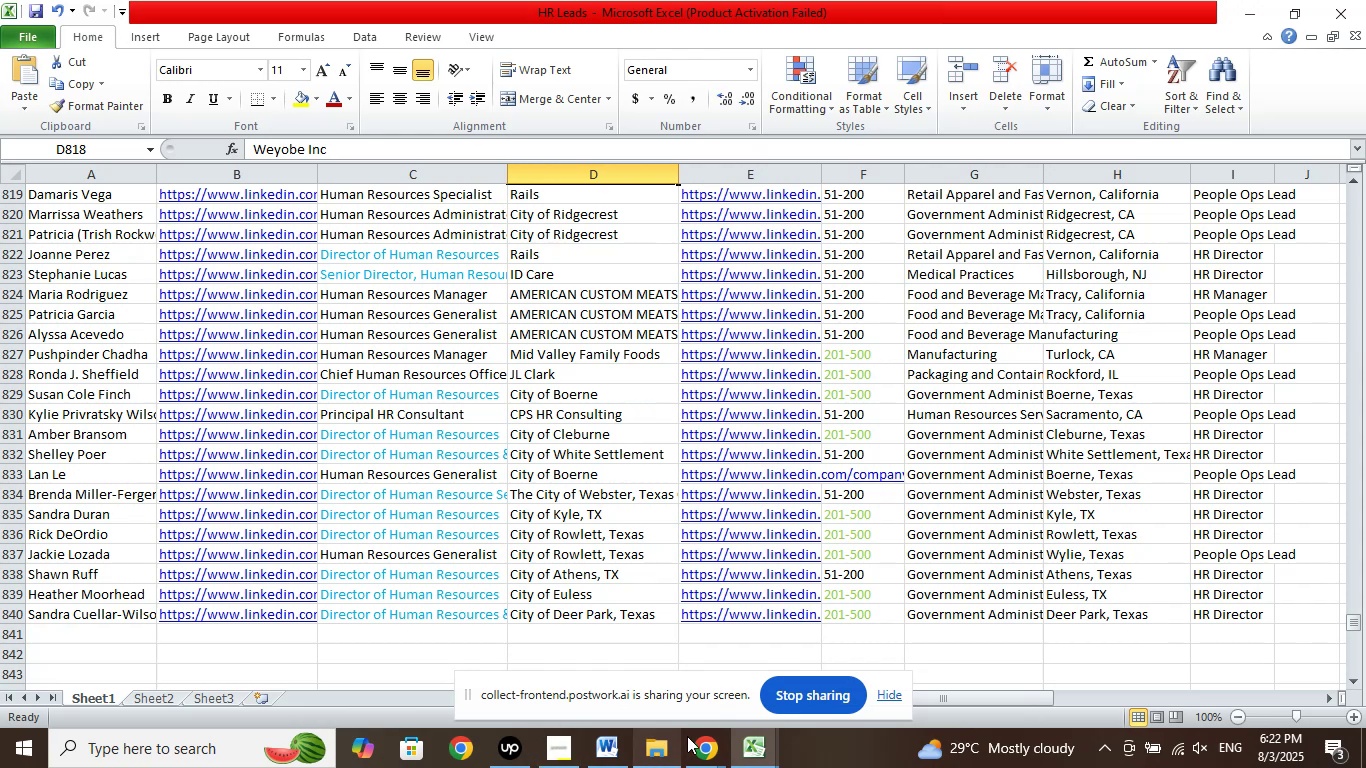 
left_click([707, 747])
 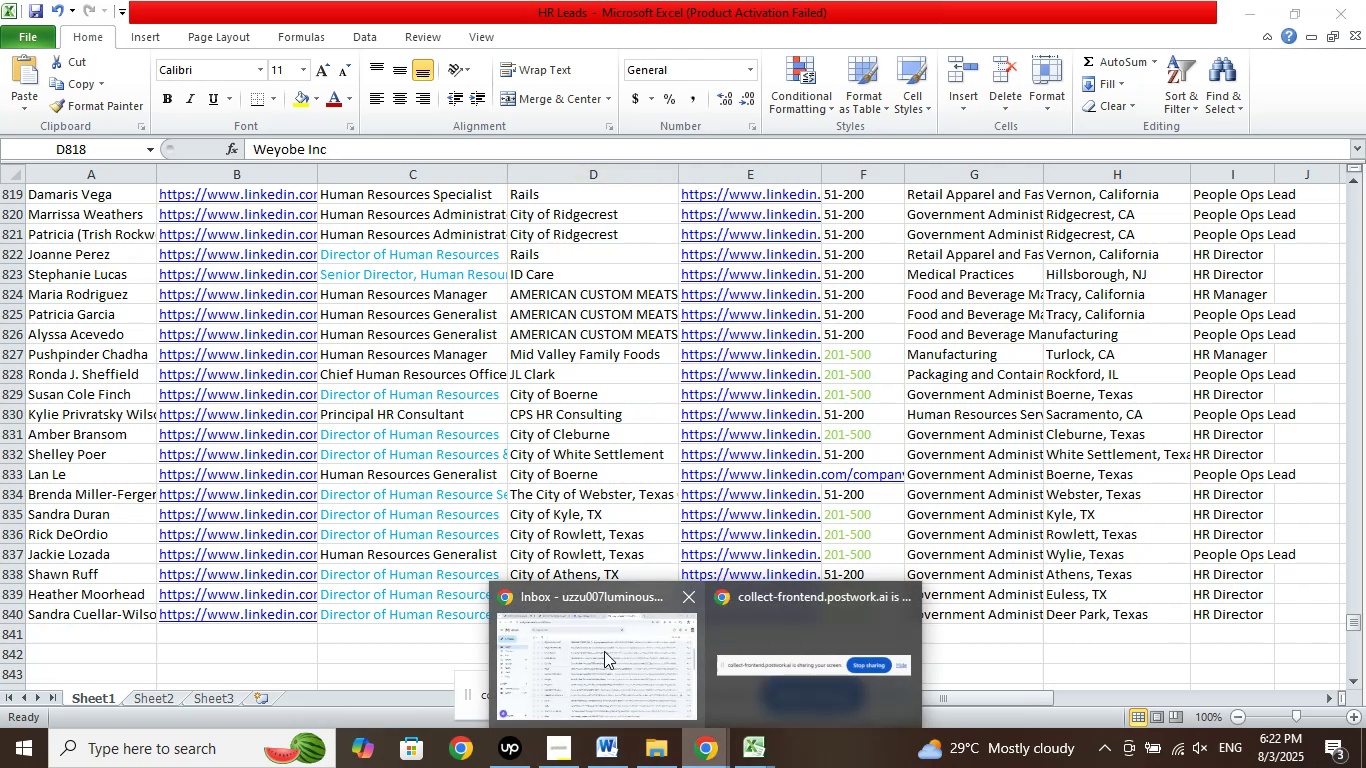 
left_click([602, 649])
 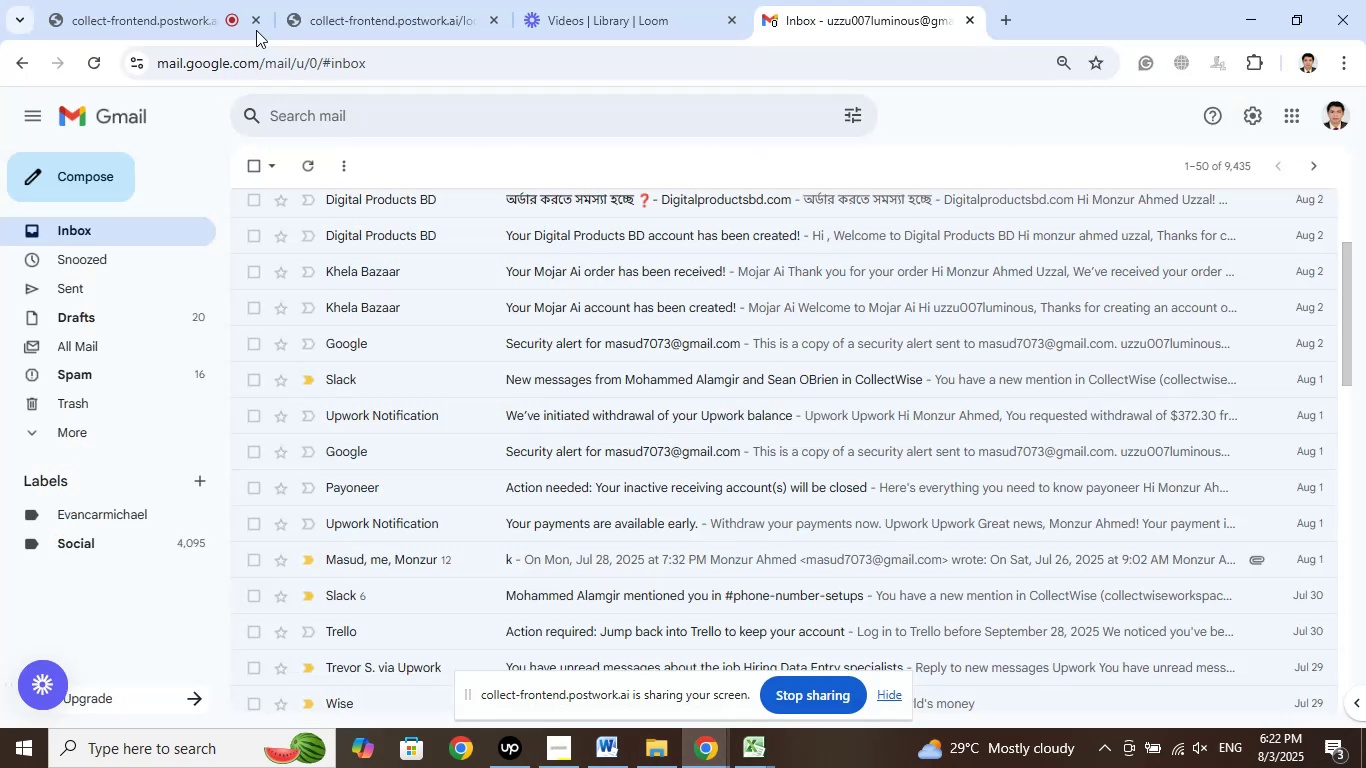 
left_click([178, 0])
 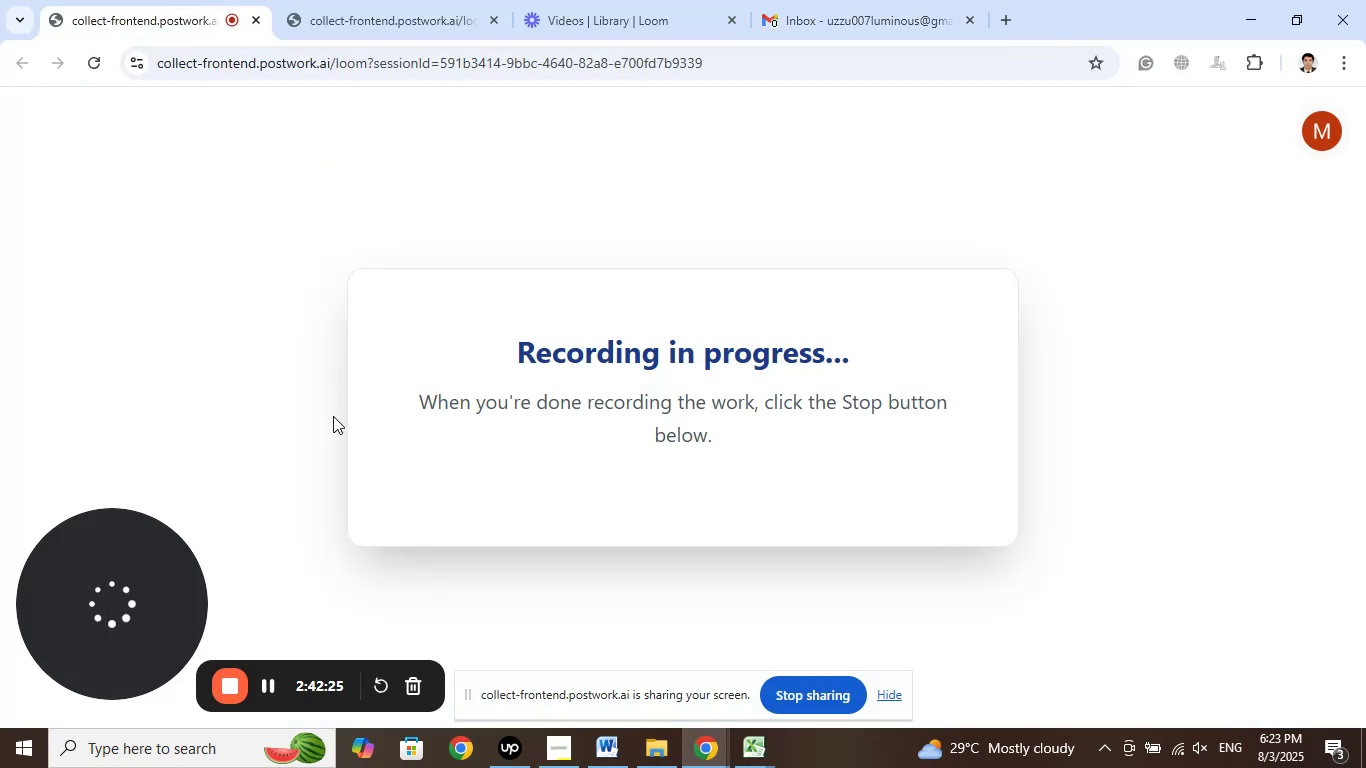 
left_click([1034, 344])
 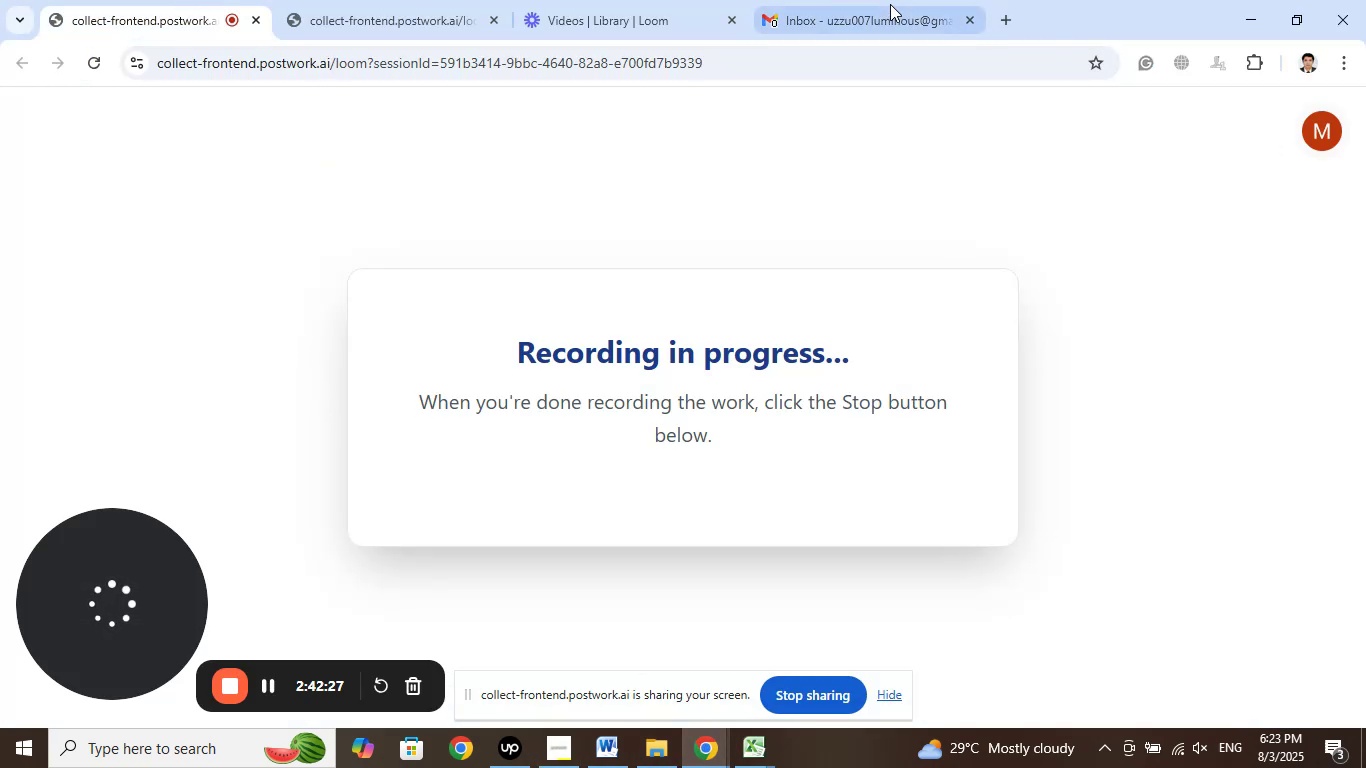 
left_click([889, 0])
 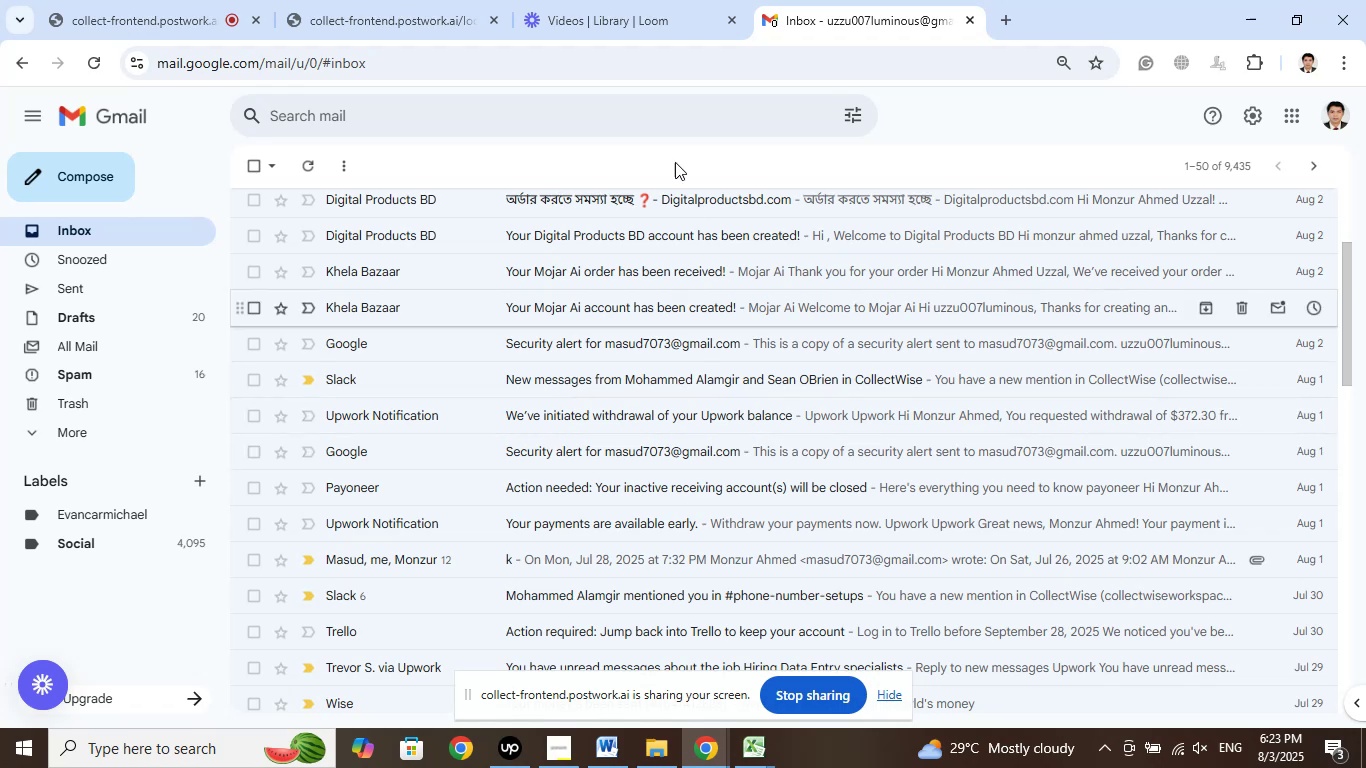 
left_click([614, 0])
 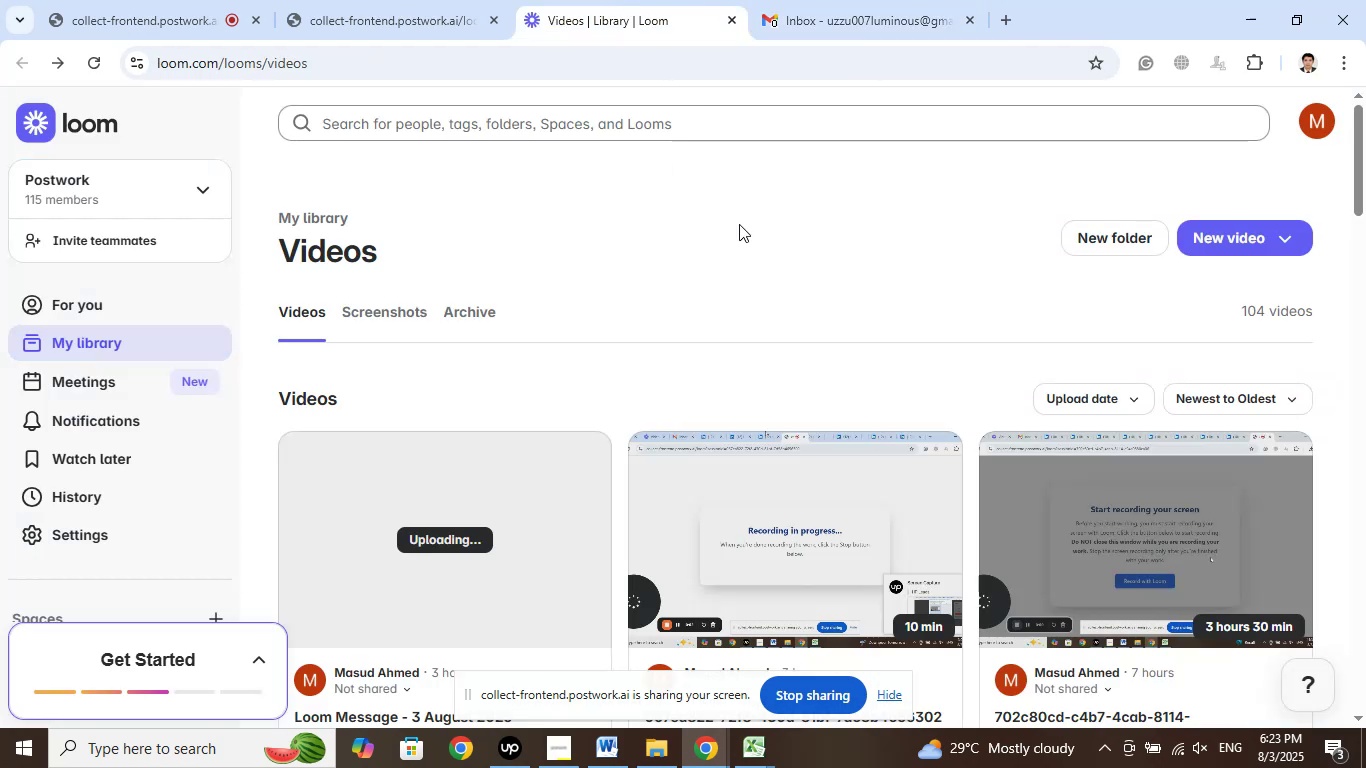 
left_click([739, 224])
 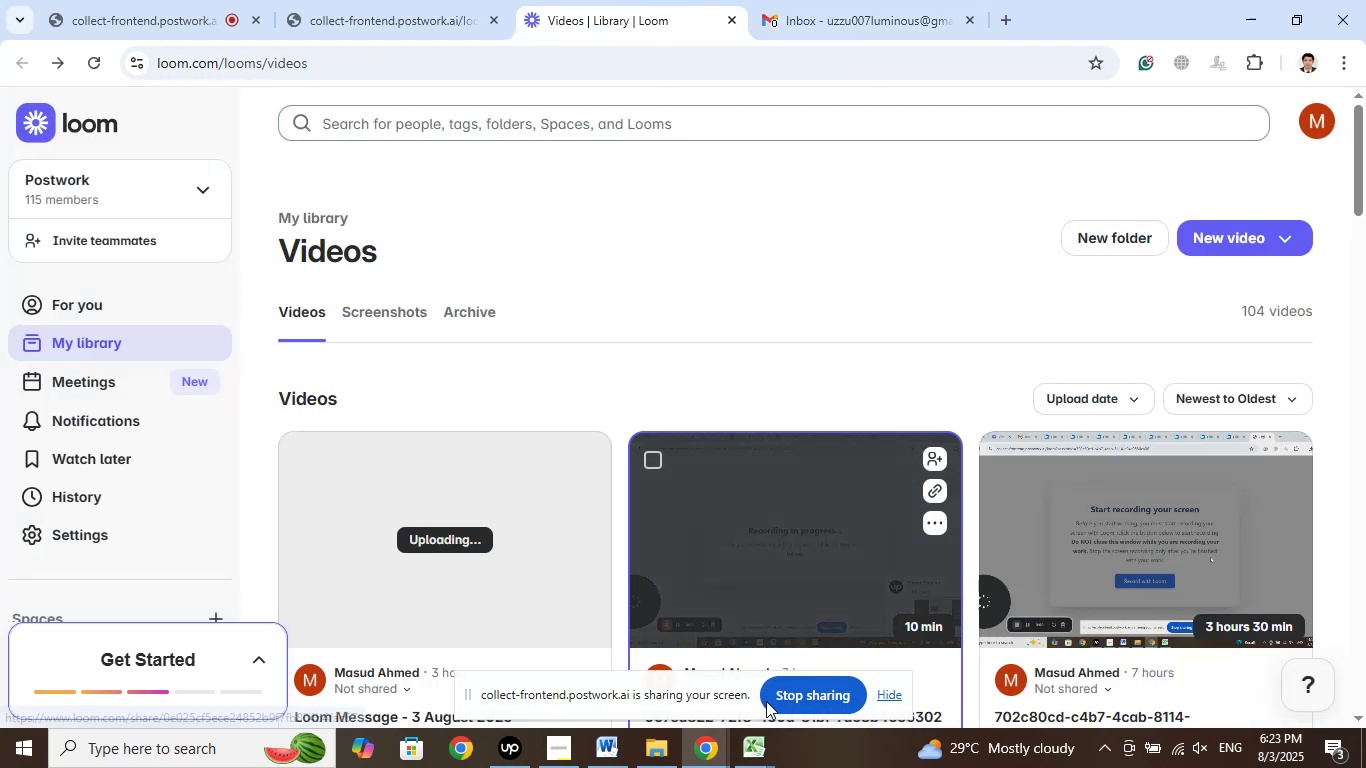 
left_click([758, 754])
 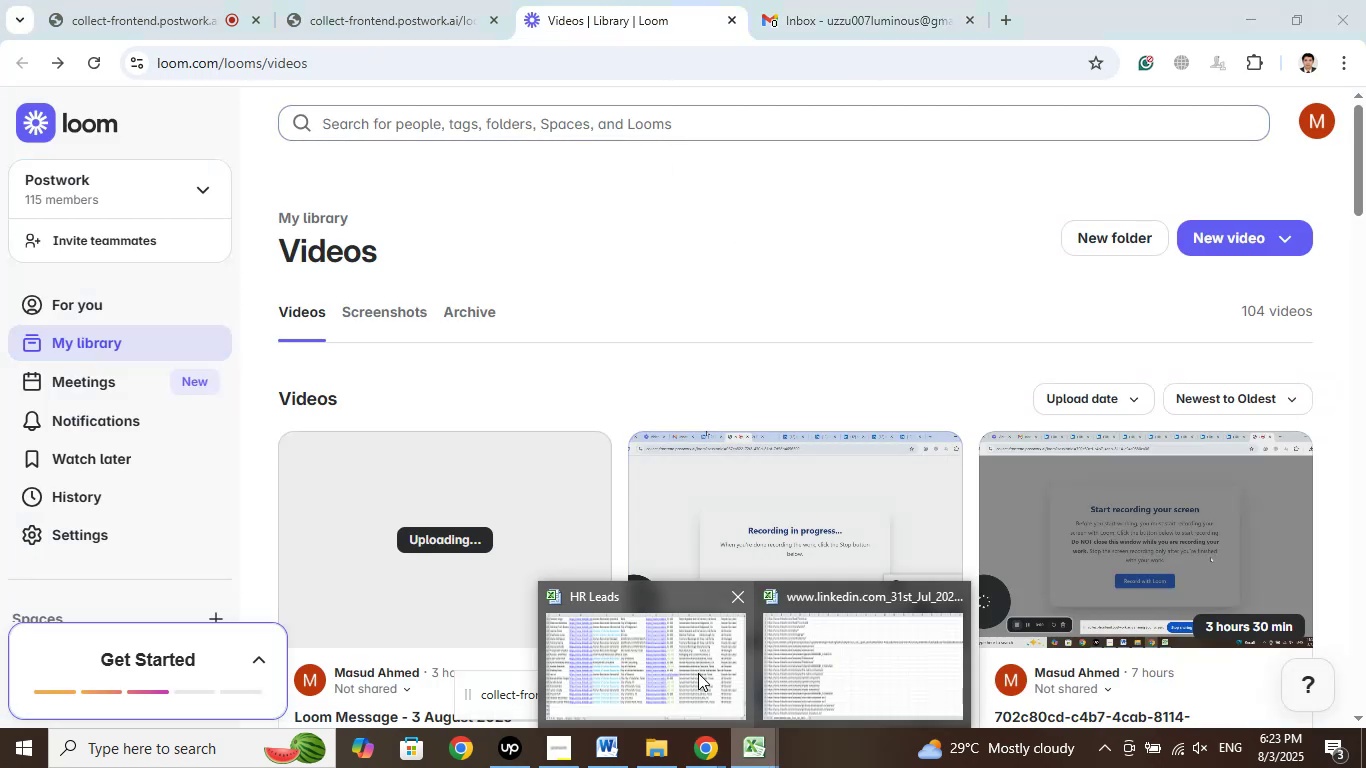 
left_click([698, 673])
 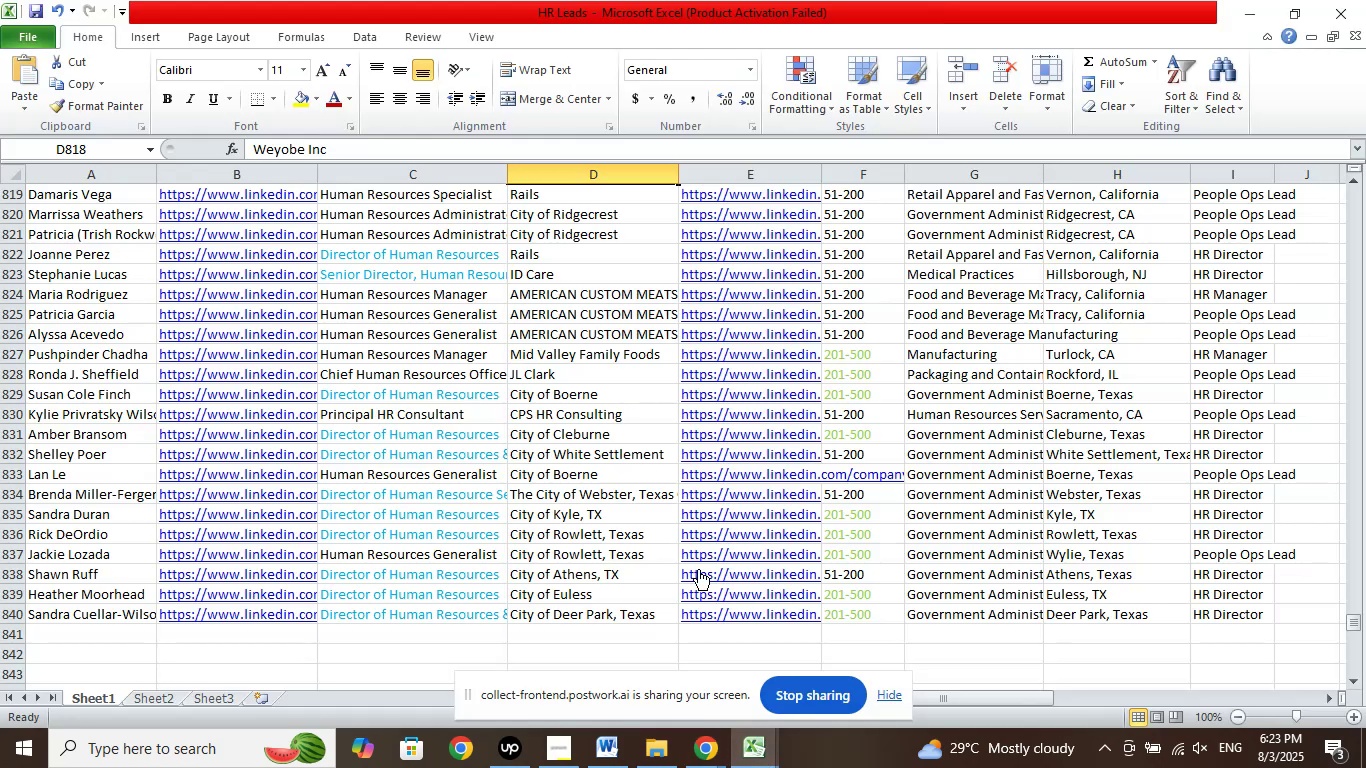 
scroll: coordinate [735, 494], scroll_direction: down, amount: 3.0
 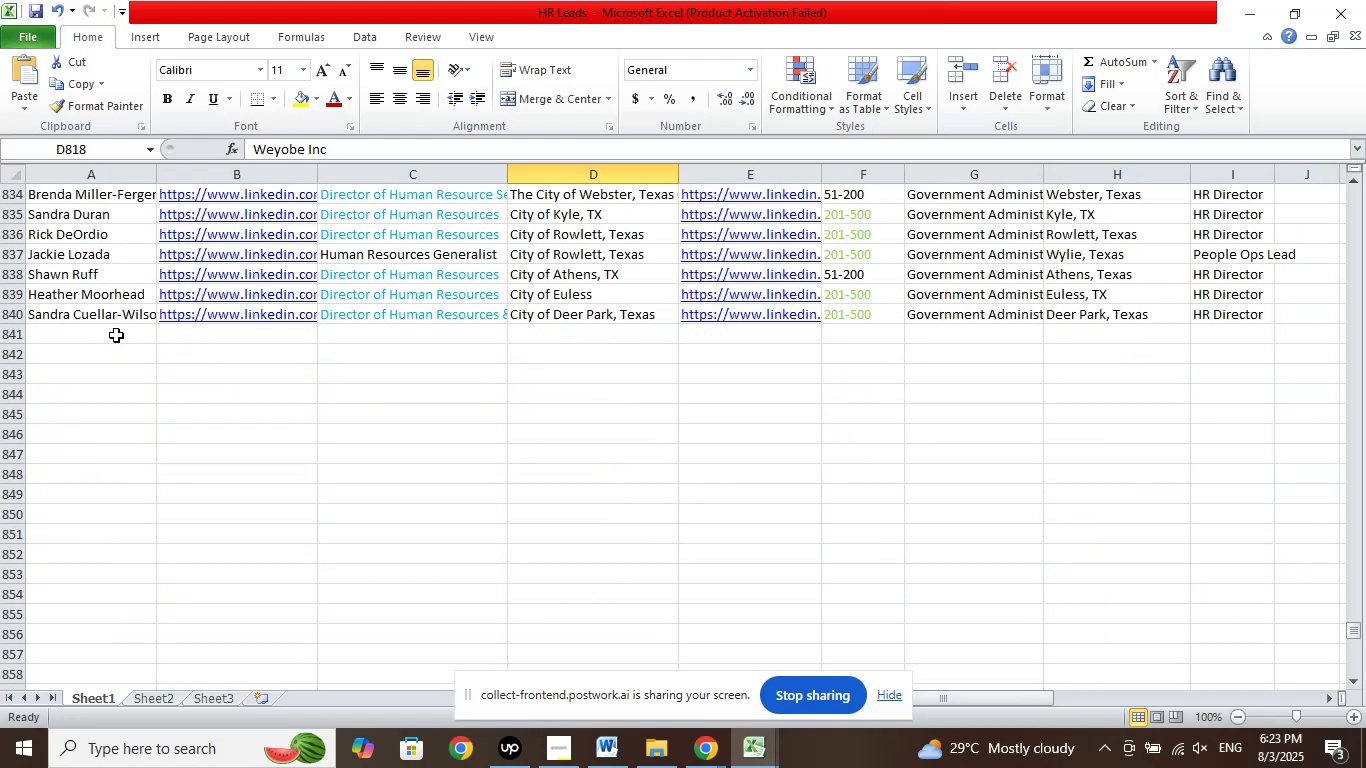 
left_click([106, 333])
 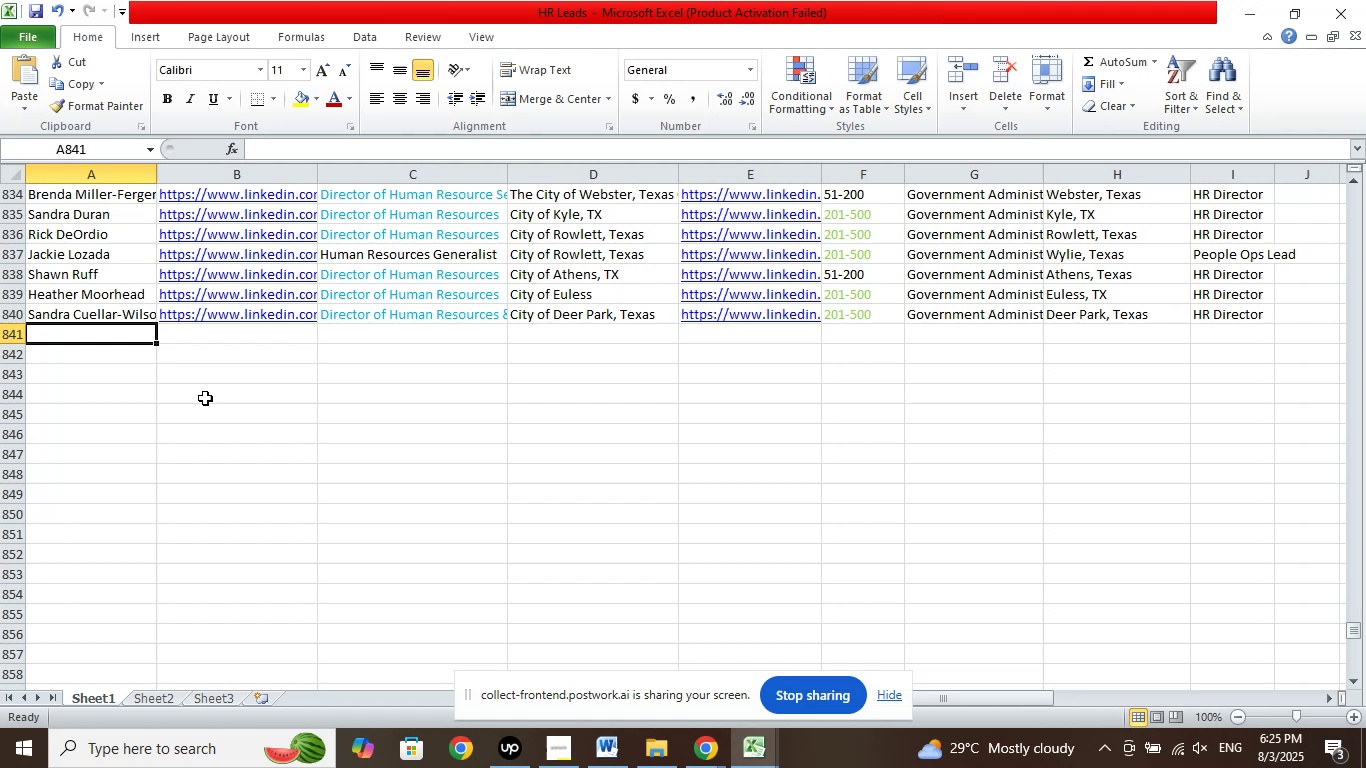 
wait(127.18)
 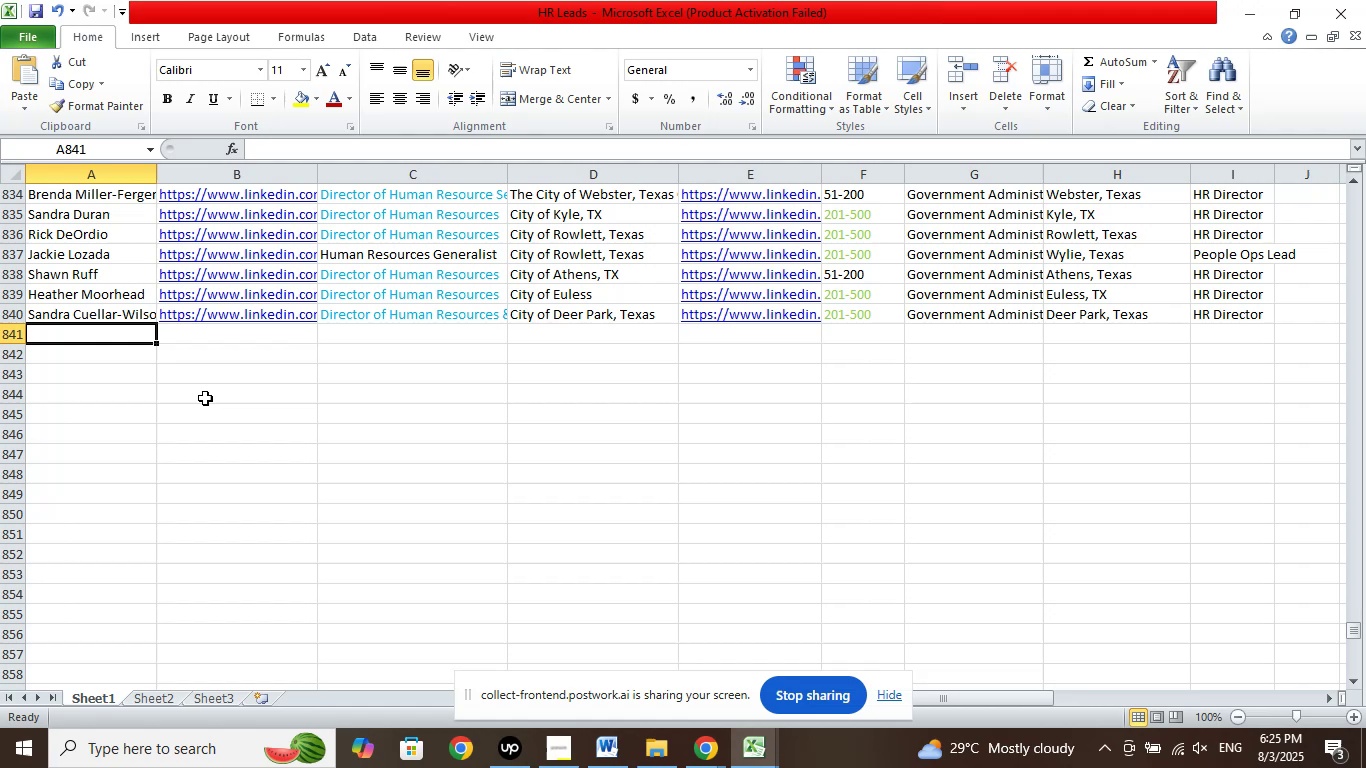 
left_click([314, 451])
 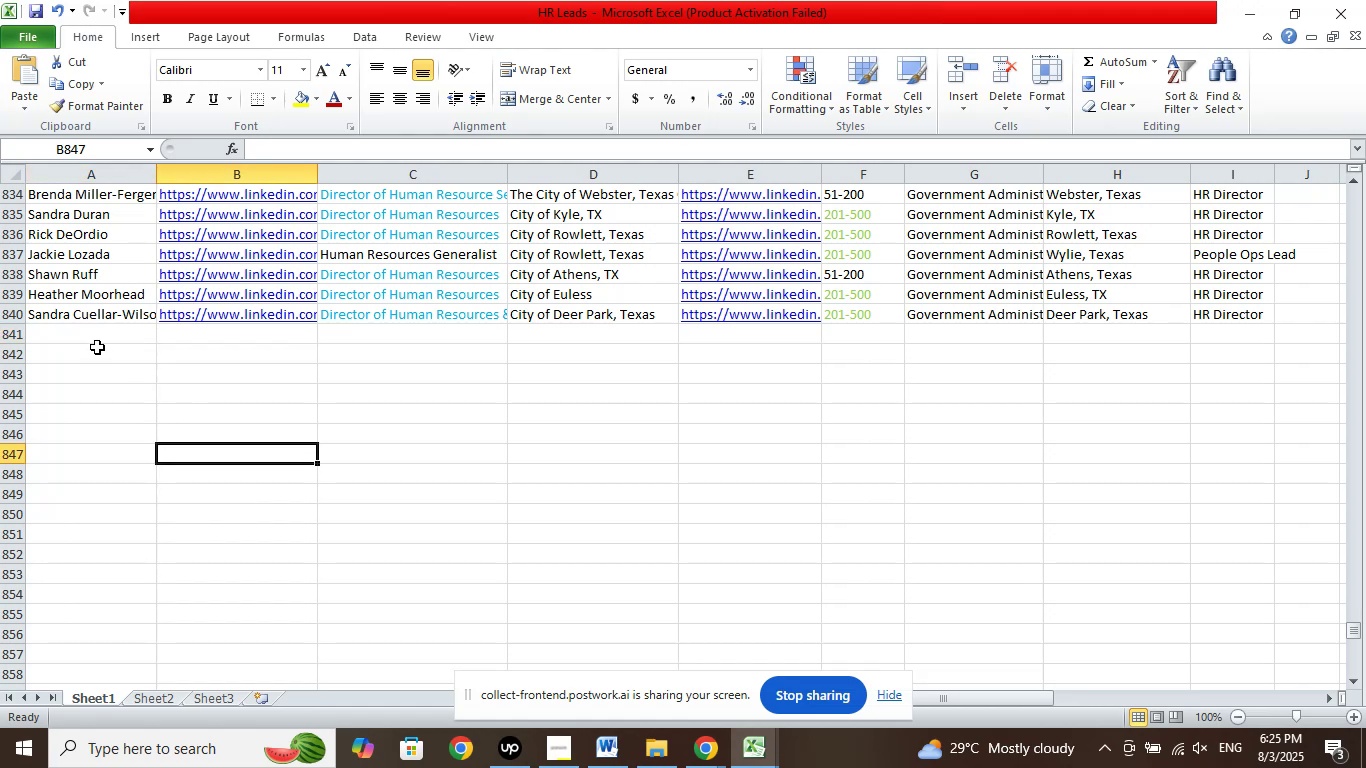 
left_click([96, 346])
 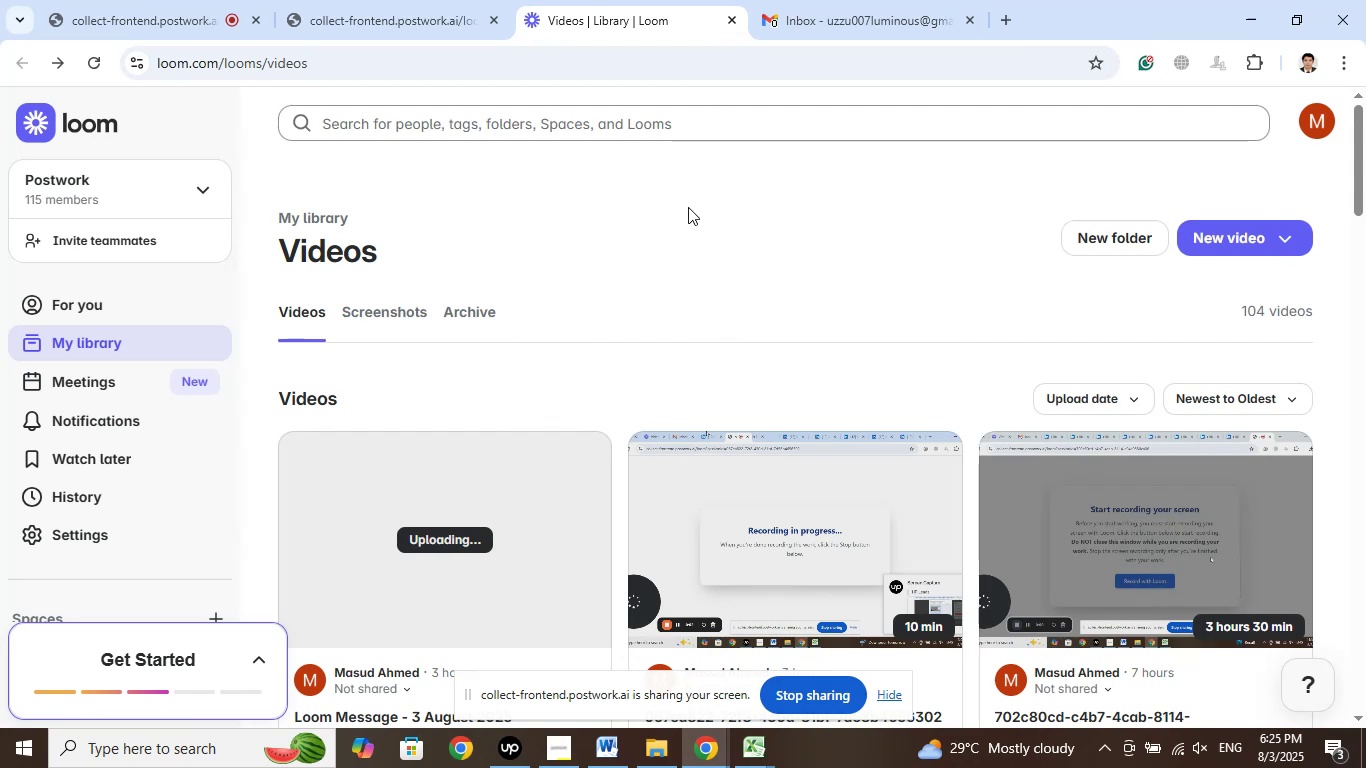 
wait(5.76)
 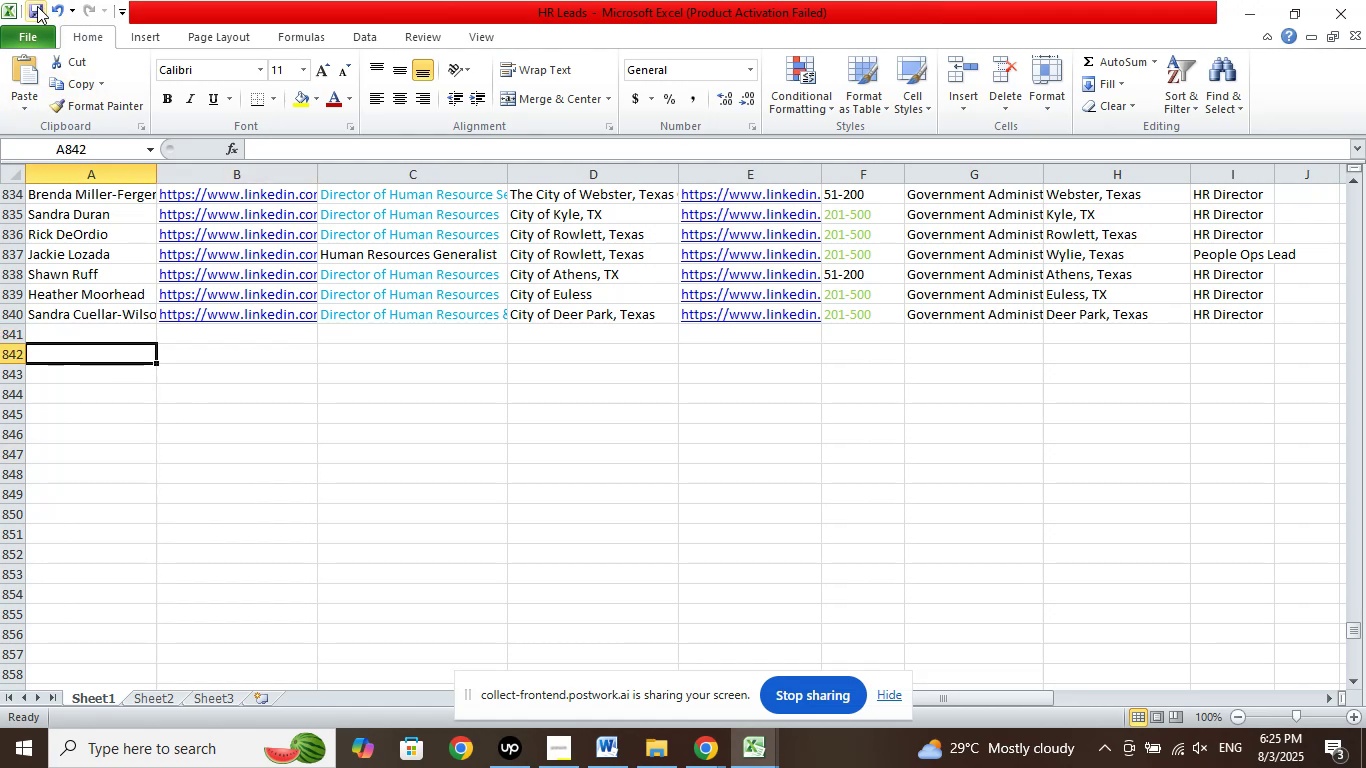 
left_click([886, 3])
 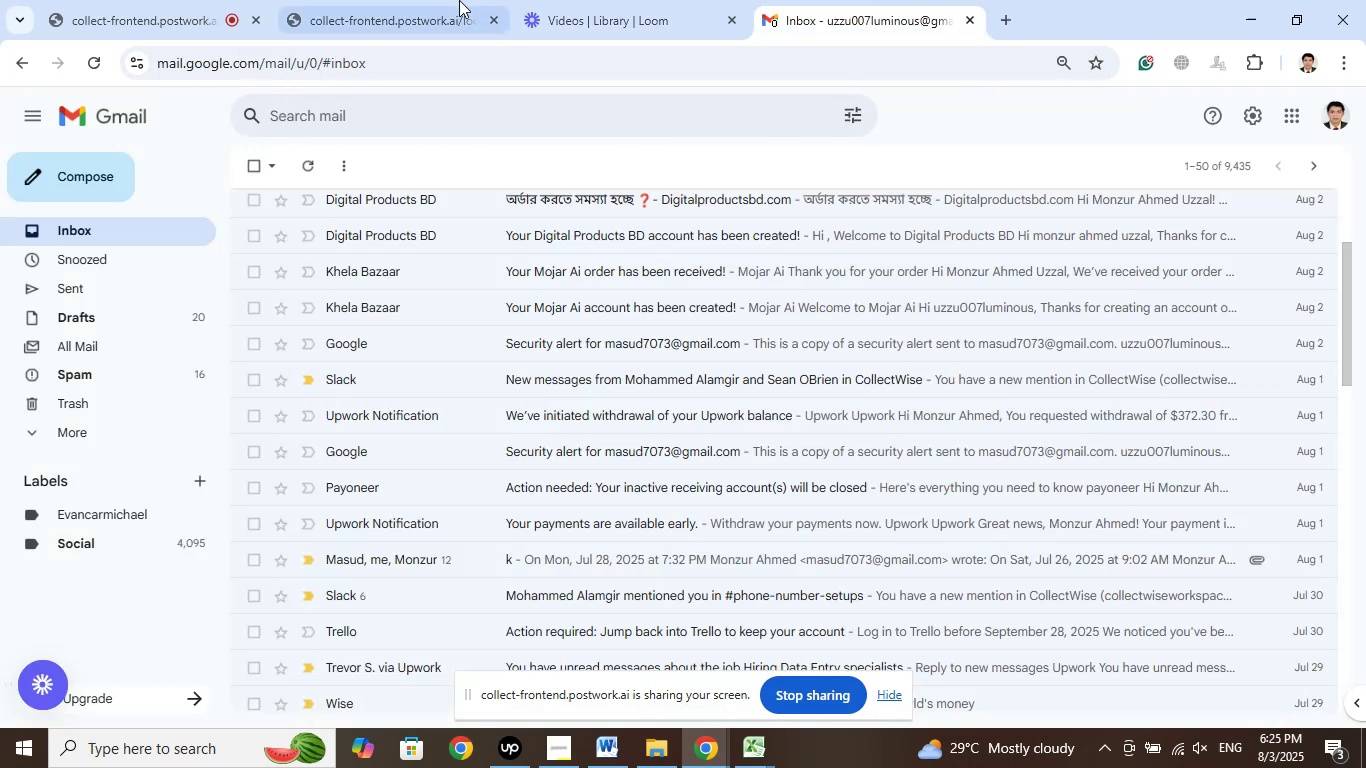 
left_click([421, 0])
 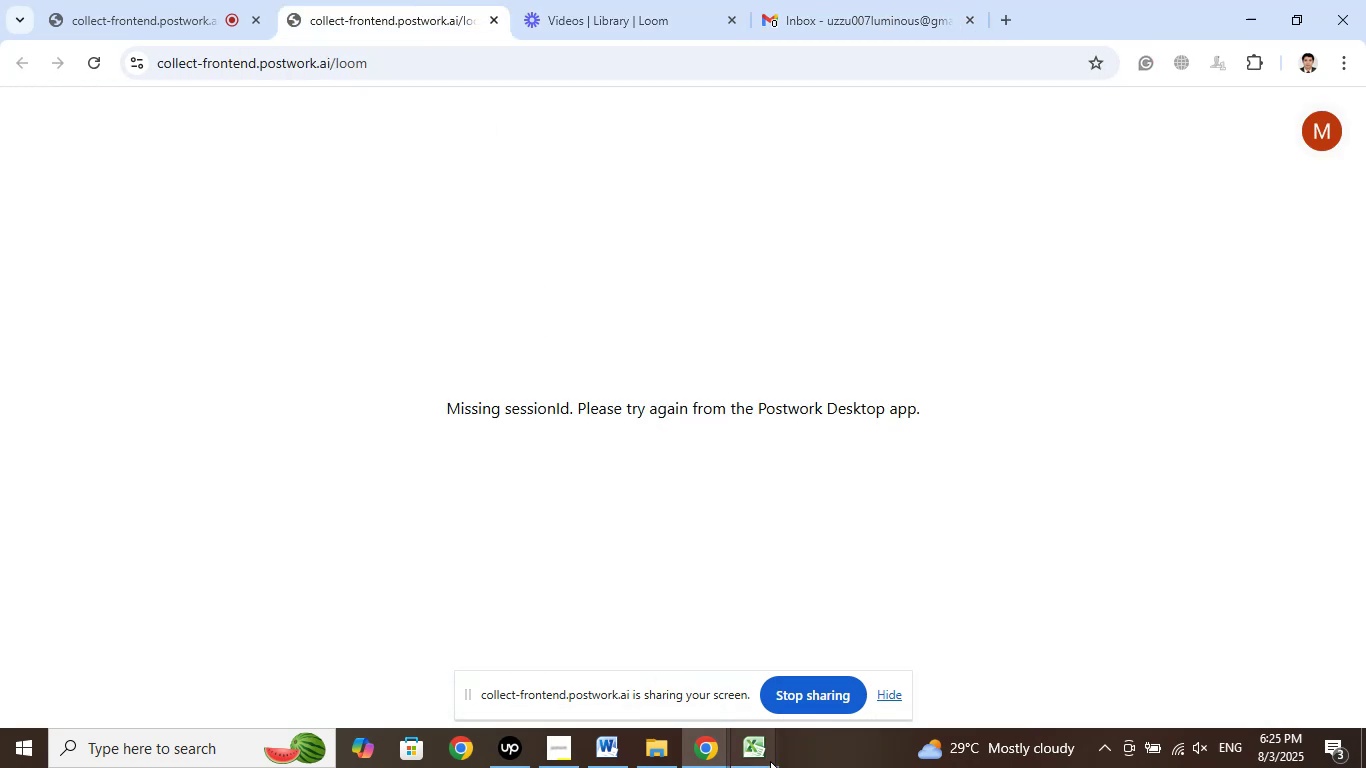 
left_click([707, 747])
 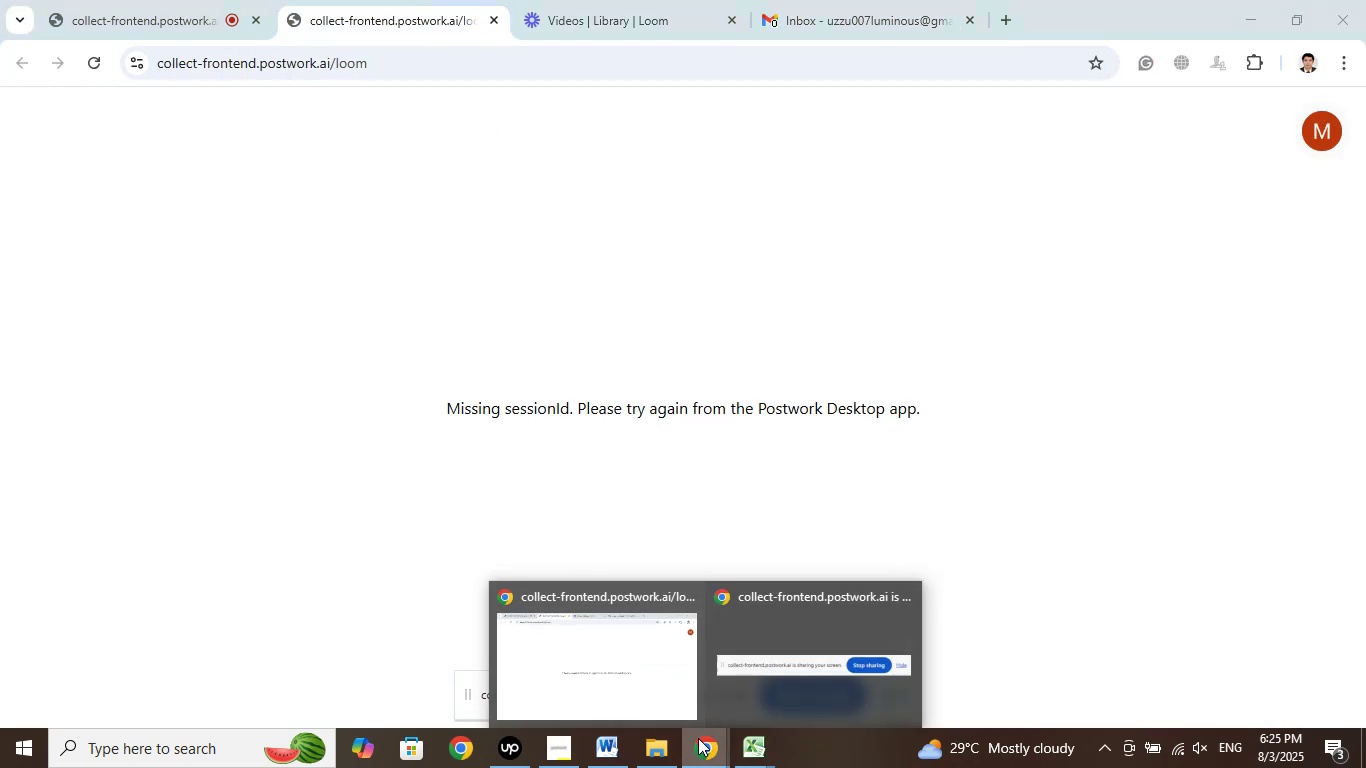 
left_click([770, 760])
 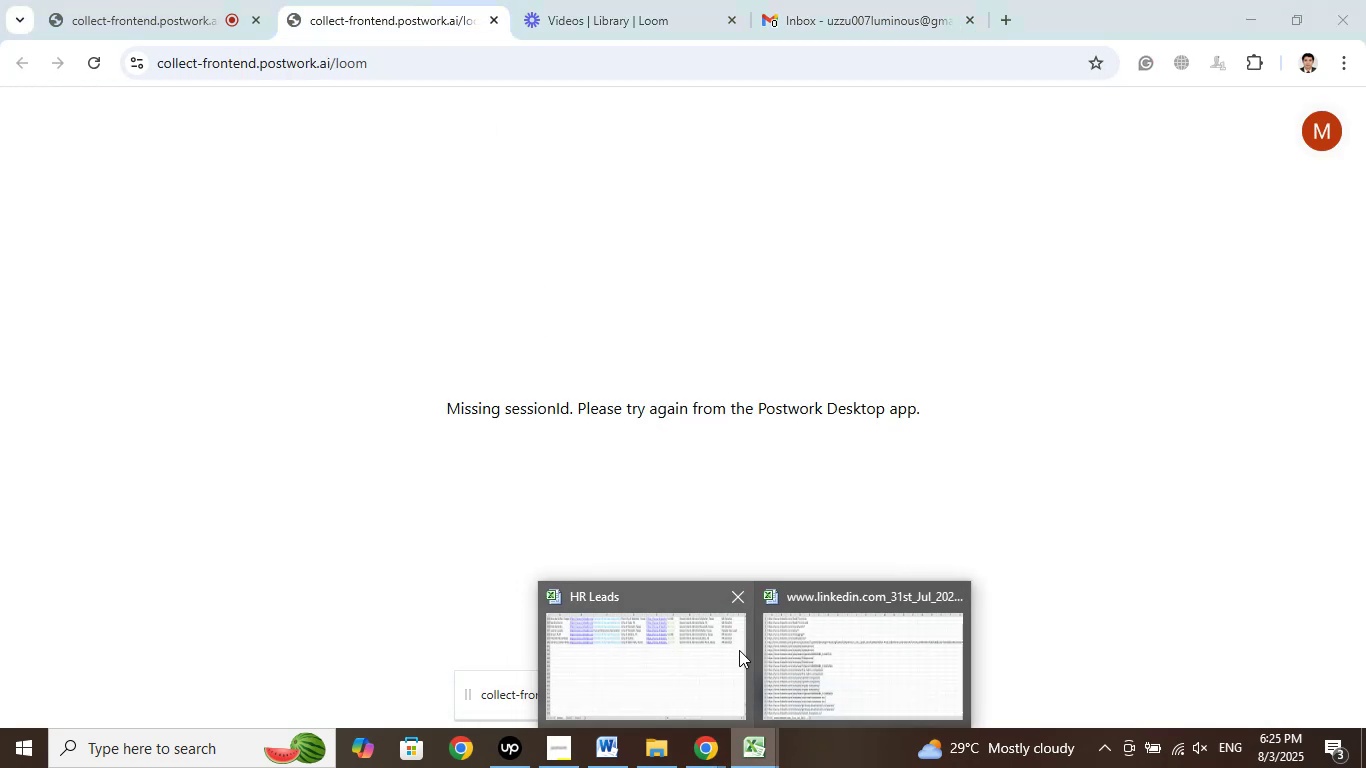 
left_click([800, 658])
 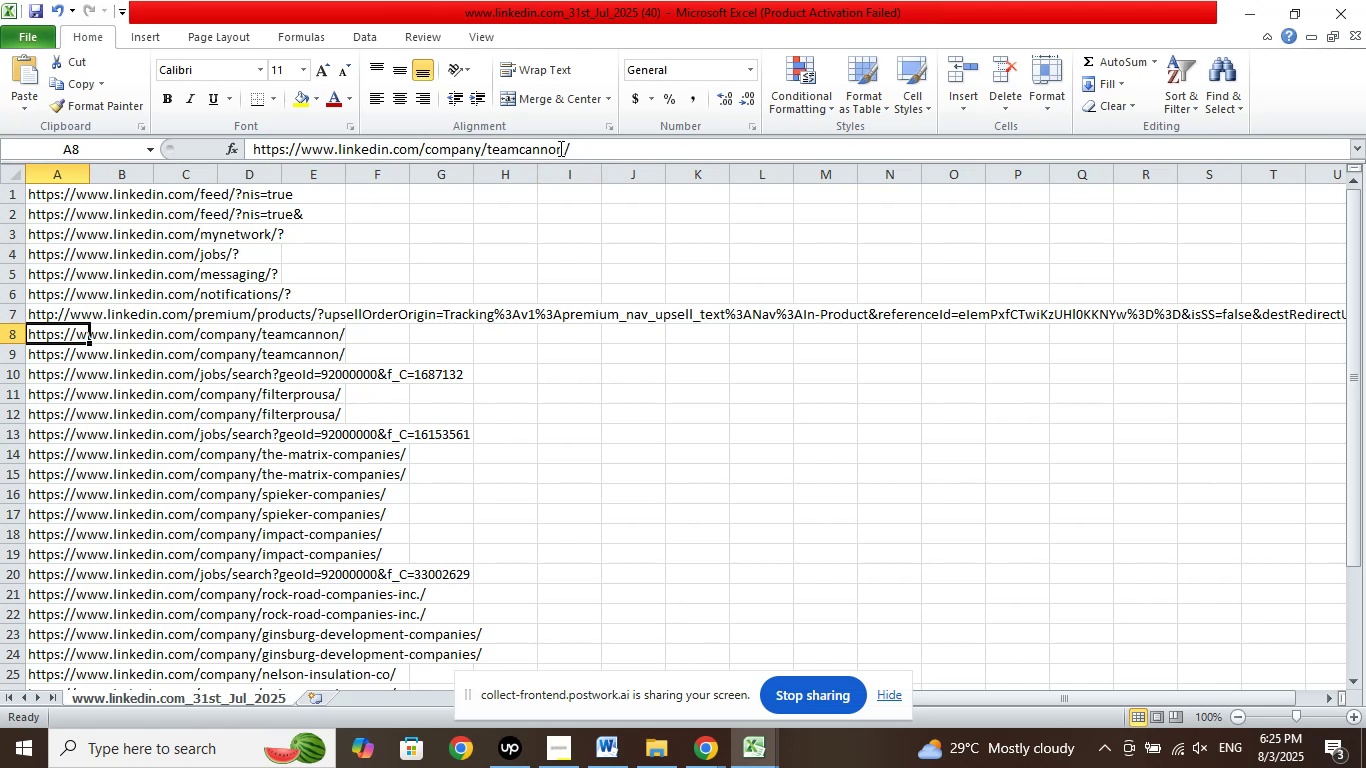 
left_click_drag(start_coordinate=[563, 145], to_coordinate=[487, 155])
 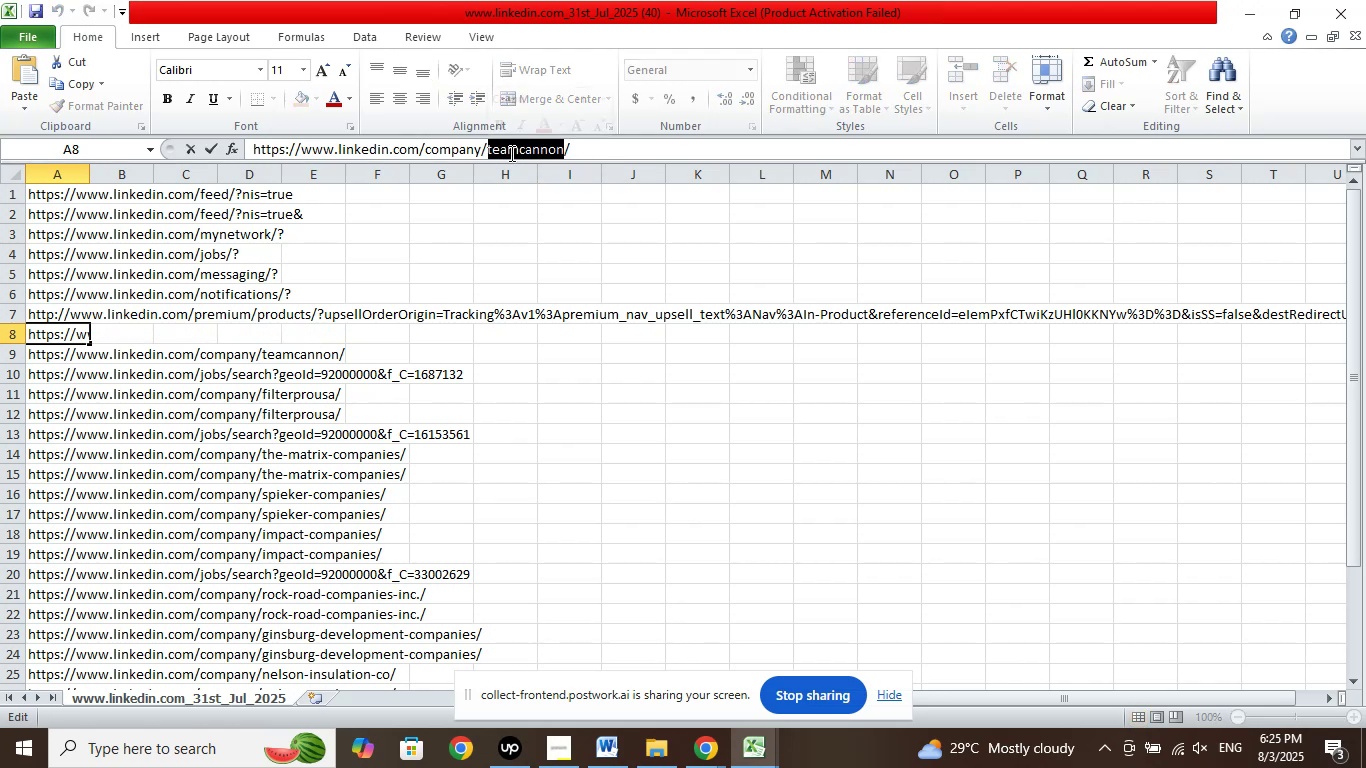 
right_click([510, 153])
 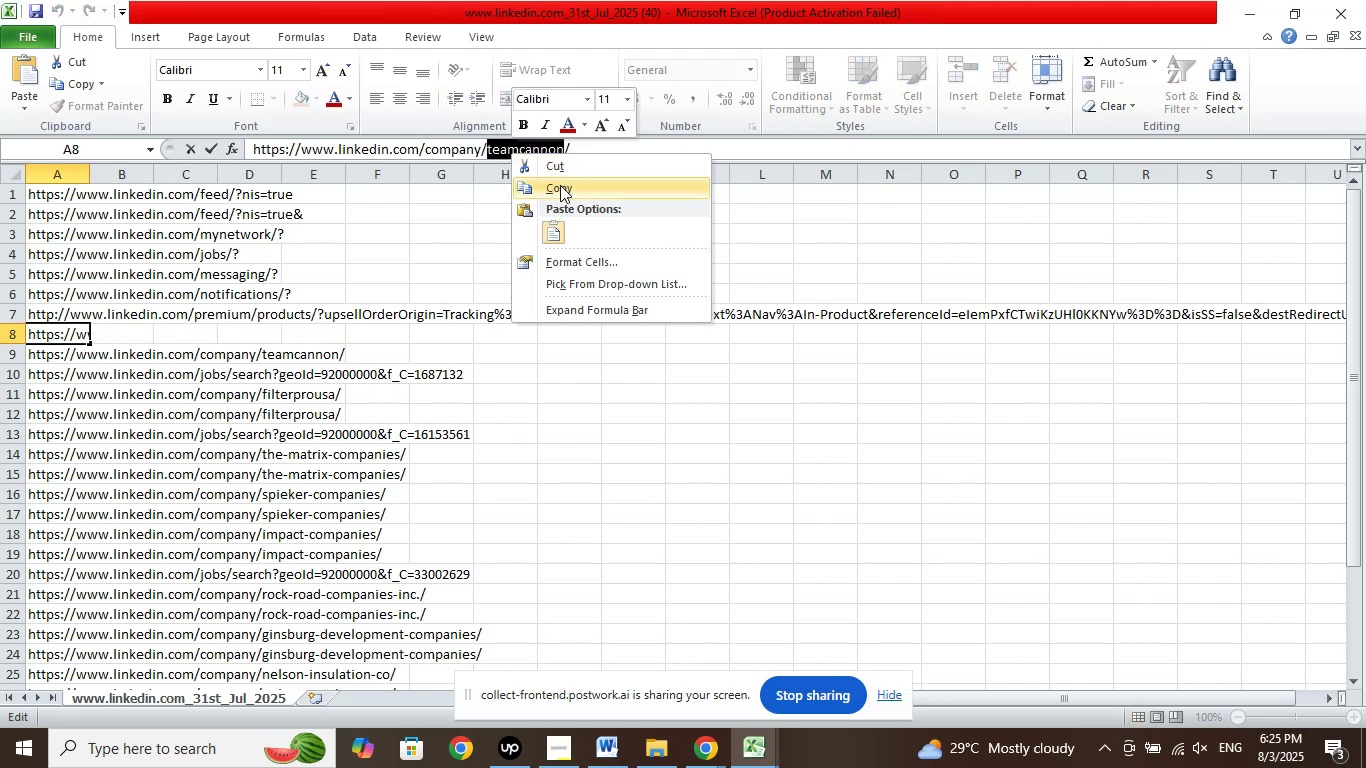 
left_click([560, 185])
 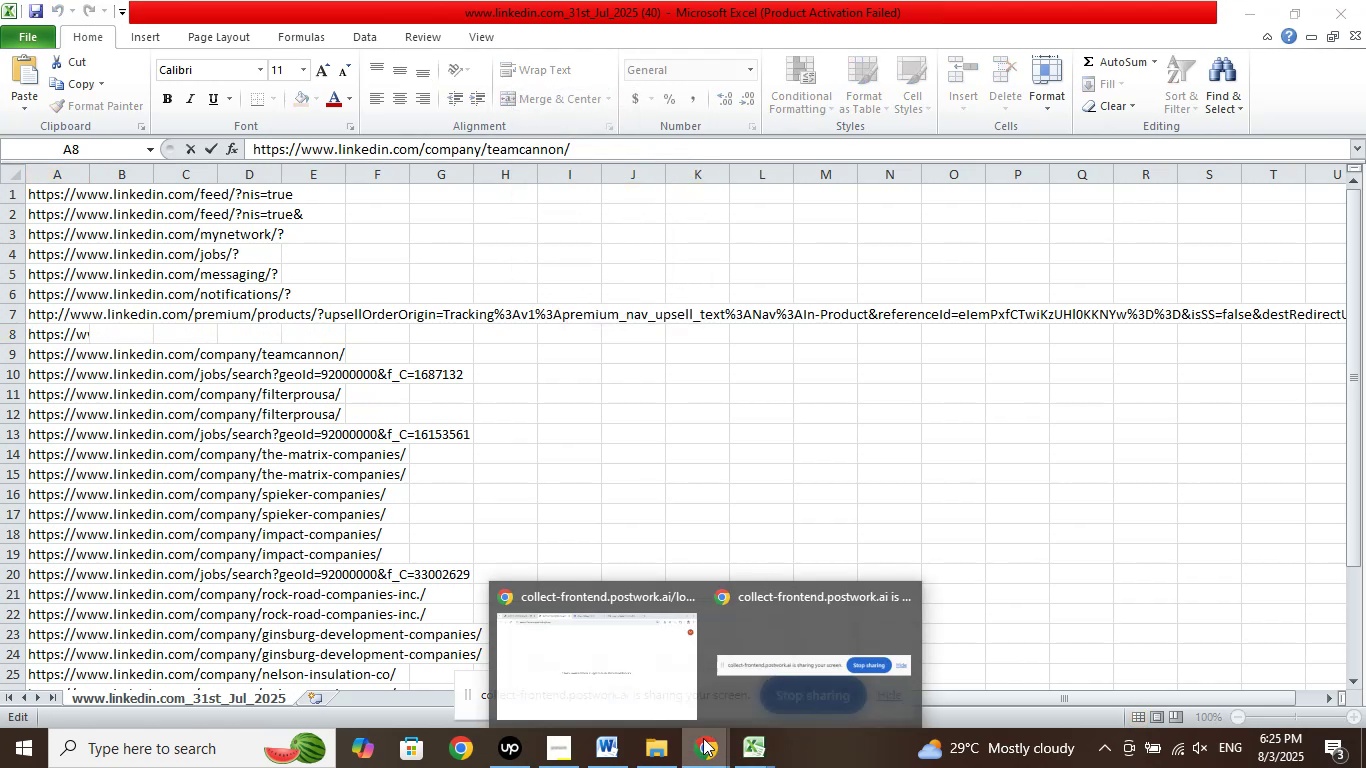 
left_click([665, 678])
 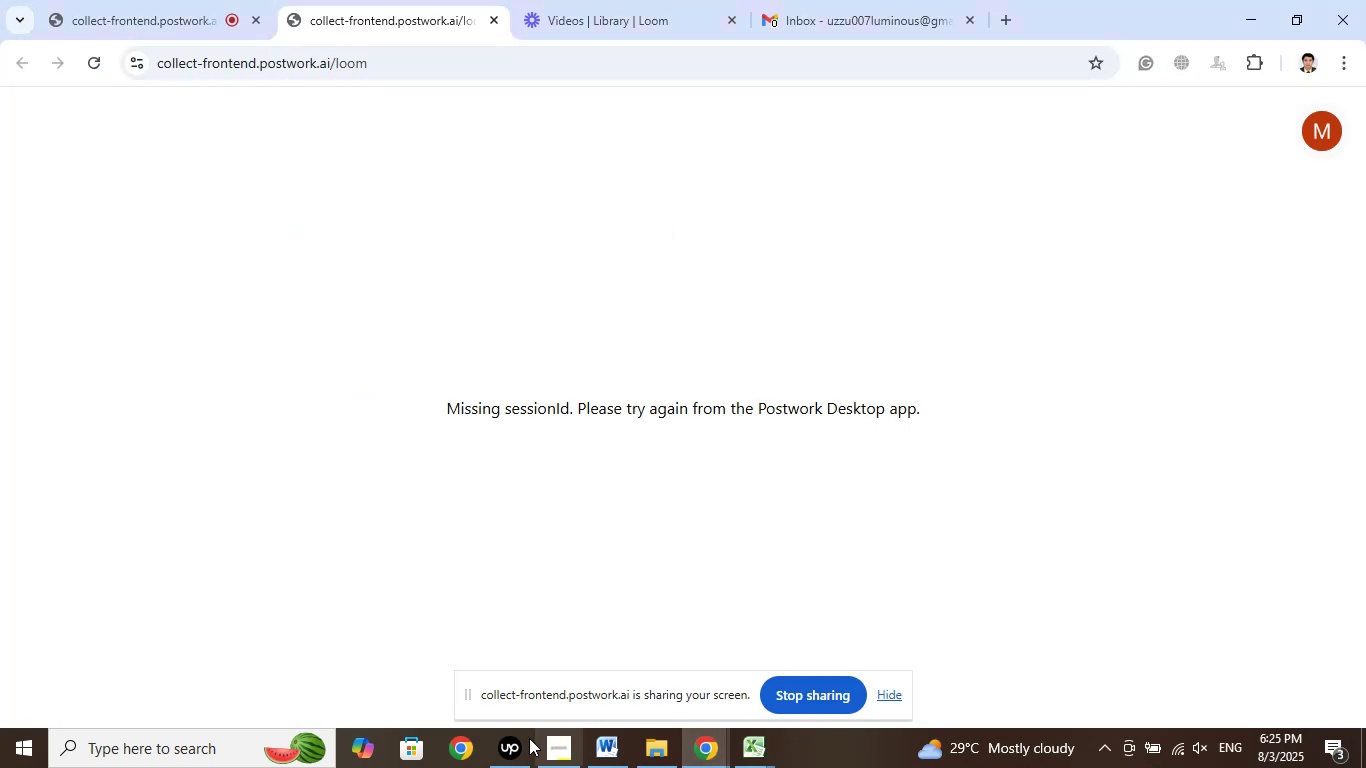 
left_click([506, 742])
 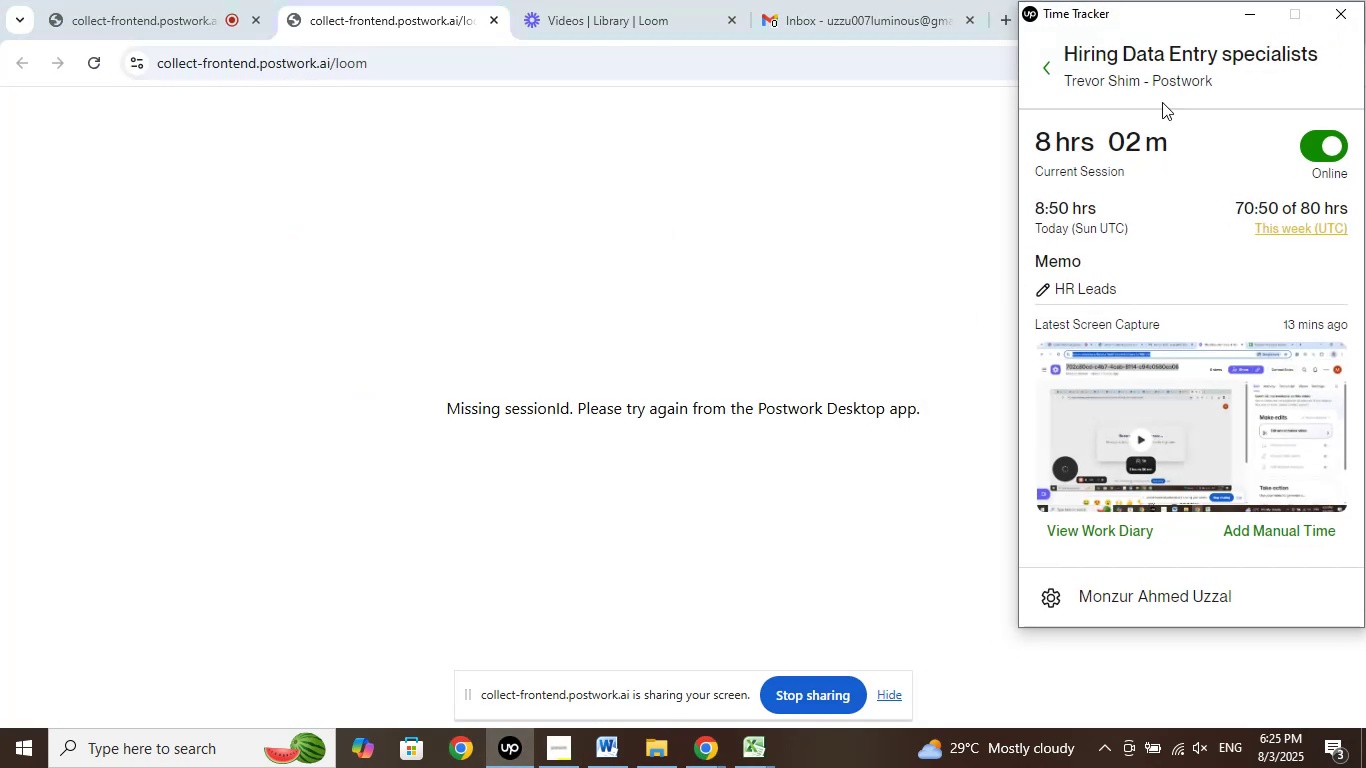 
left_click([1245, 15])
 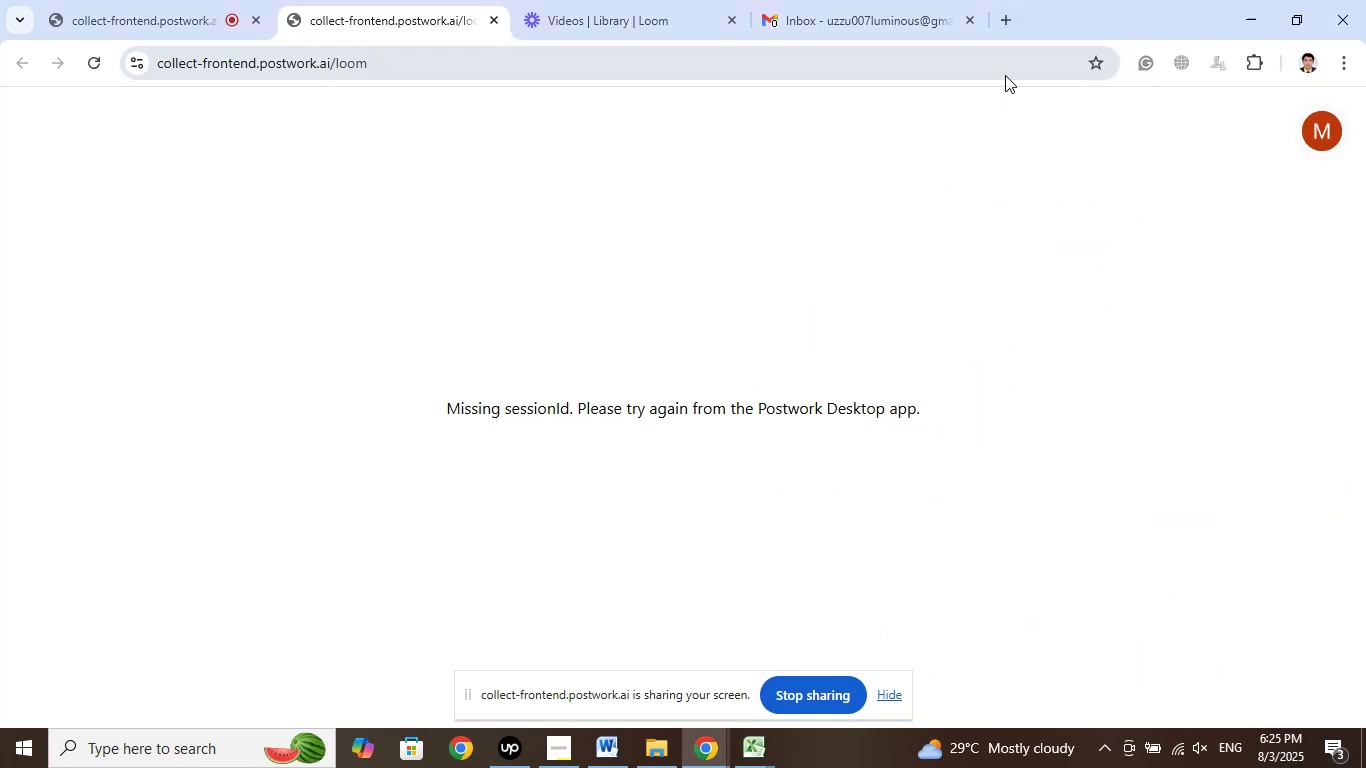 
wait(5.59)
 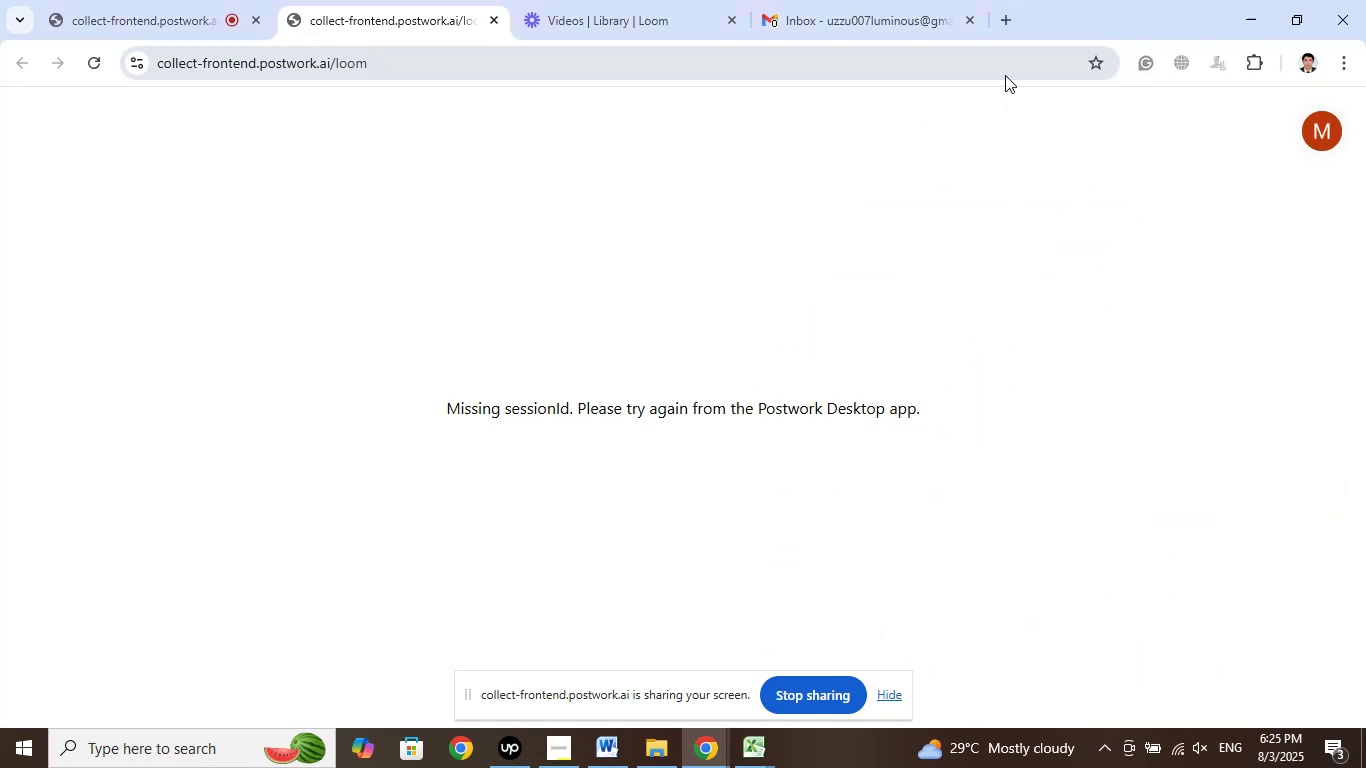 
left_click([1016, 11])
 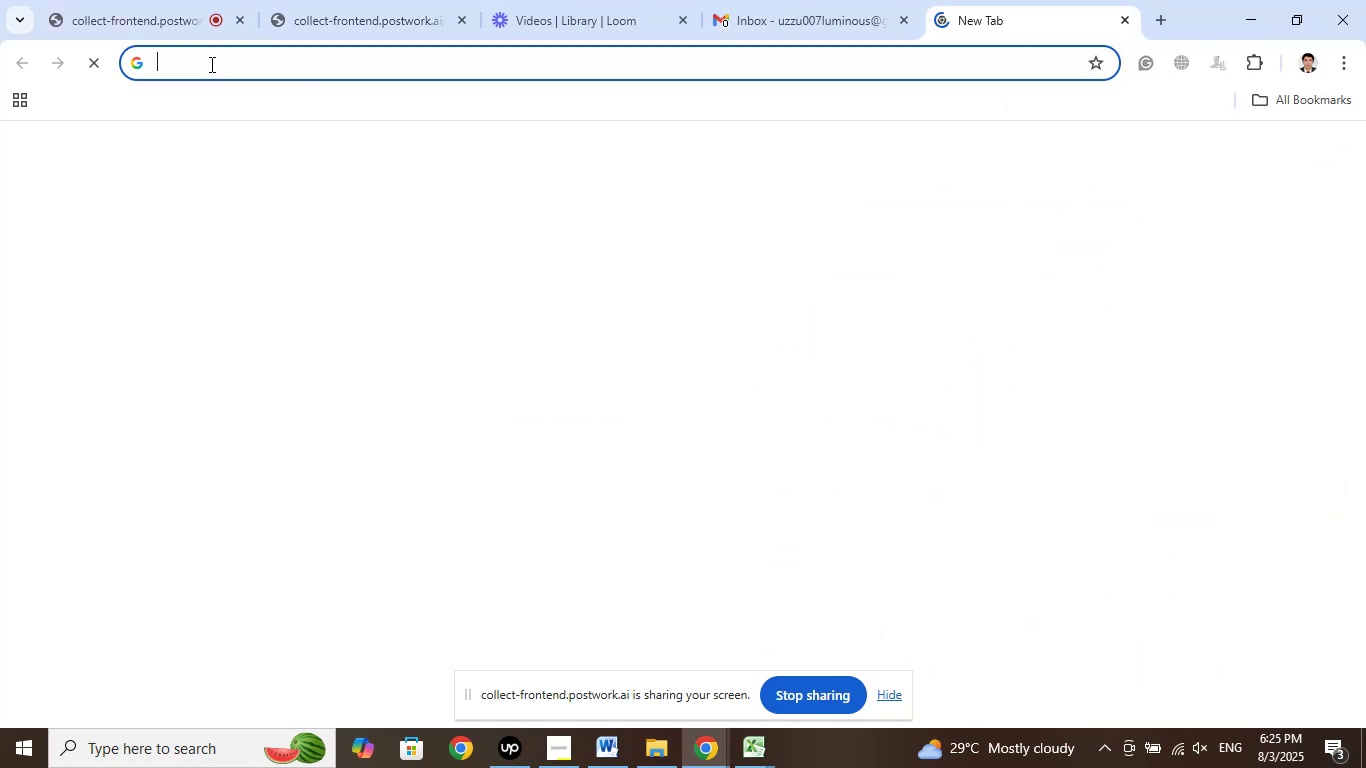 
right_click([211, 63])
 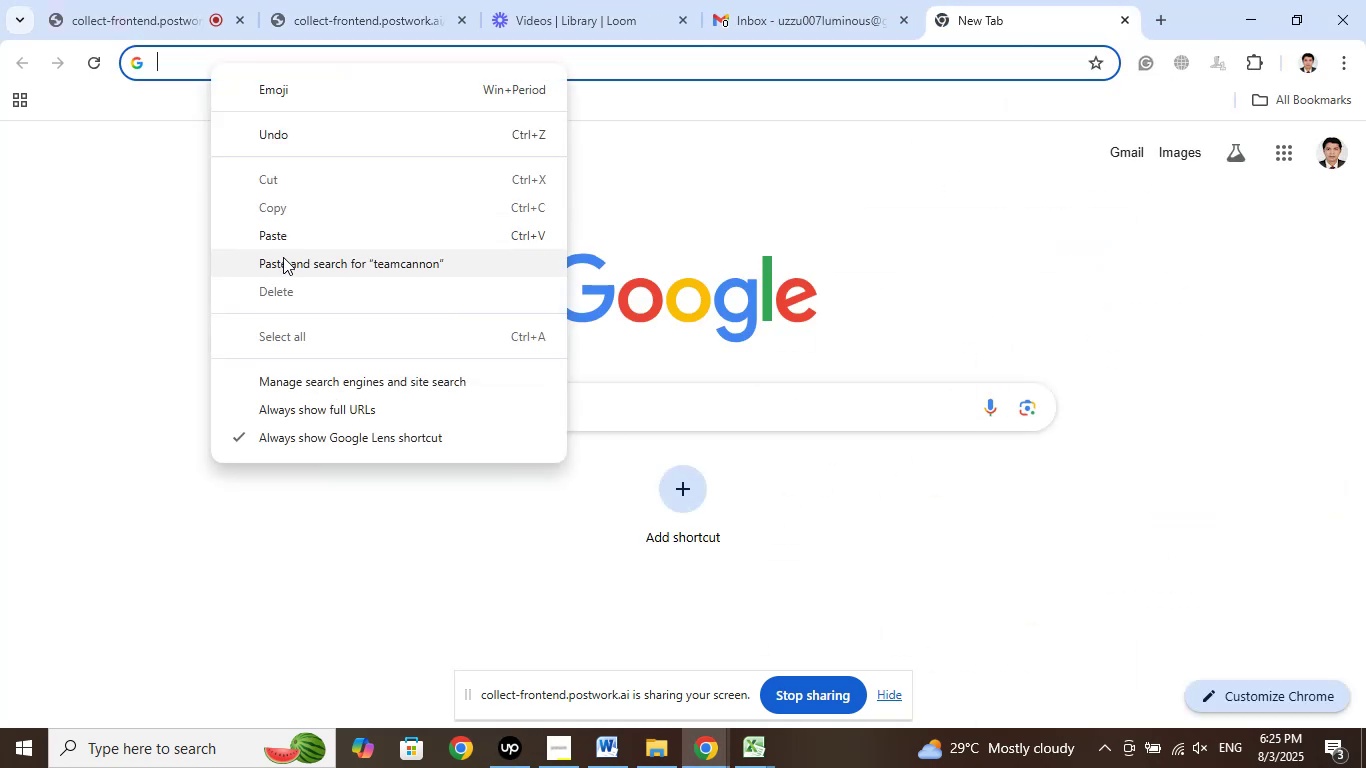 
left_click([284, 263])
 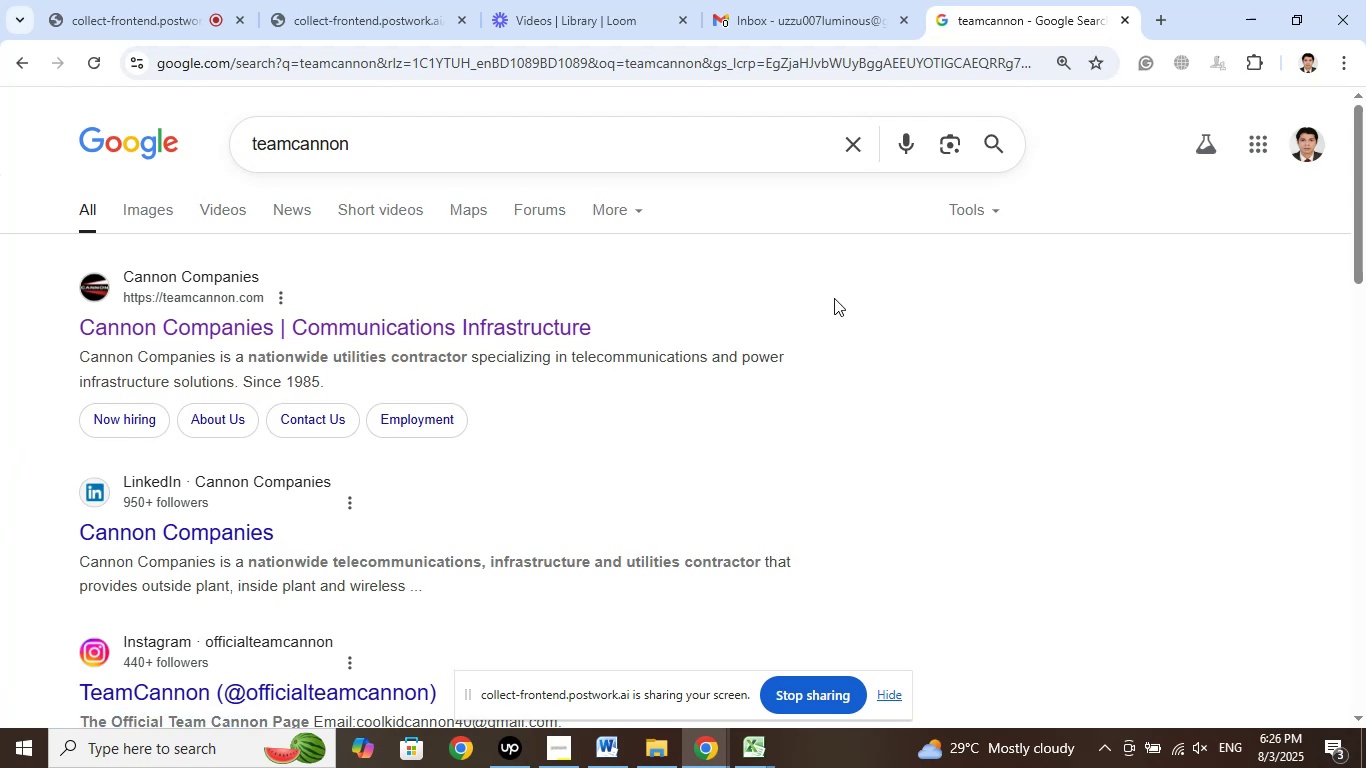 
wait(9.46)
 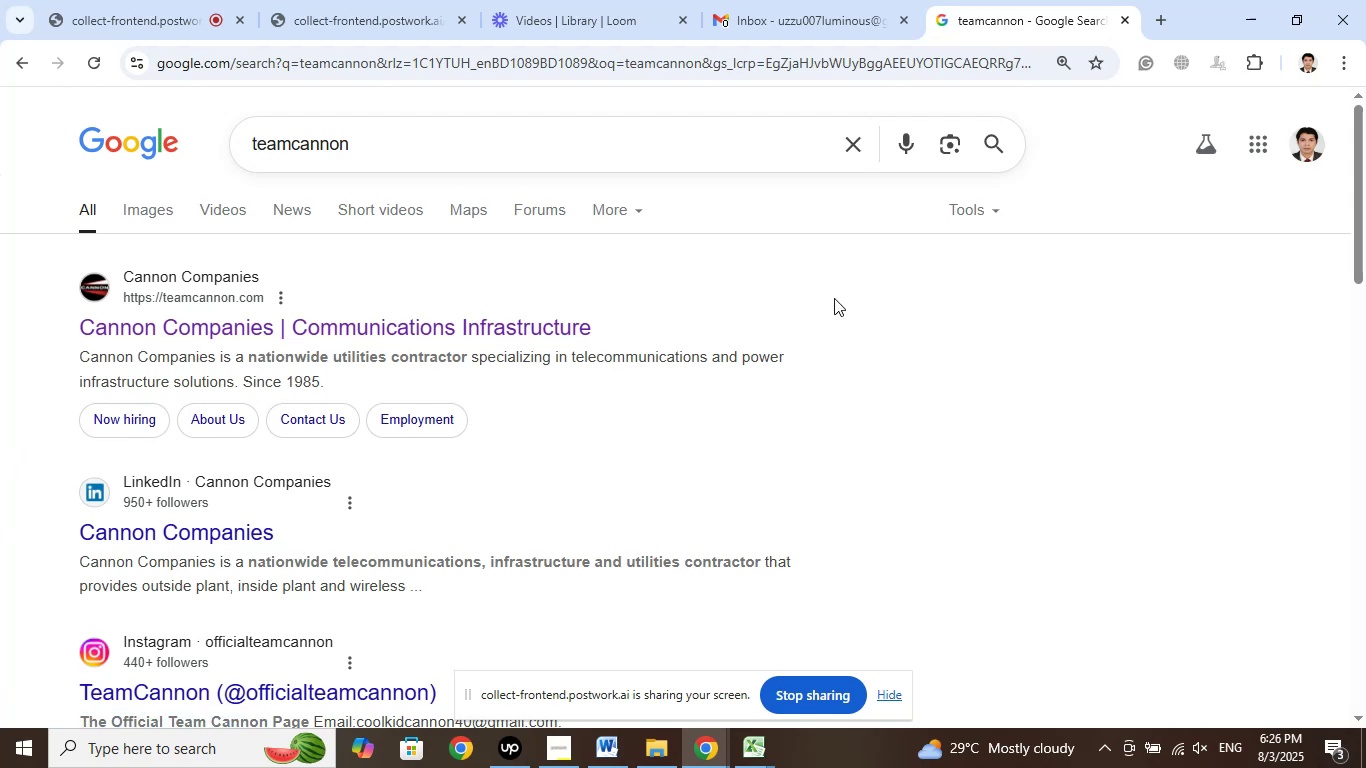 
left_click([1121, 20])
 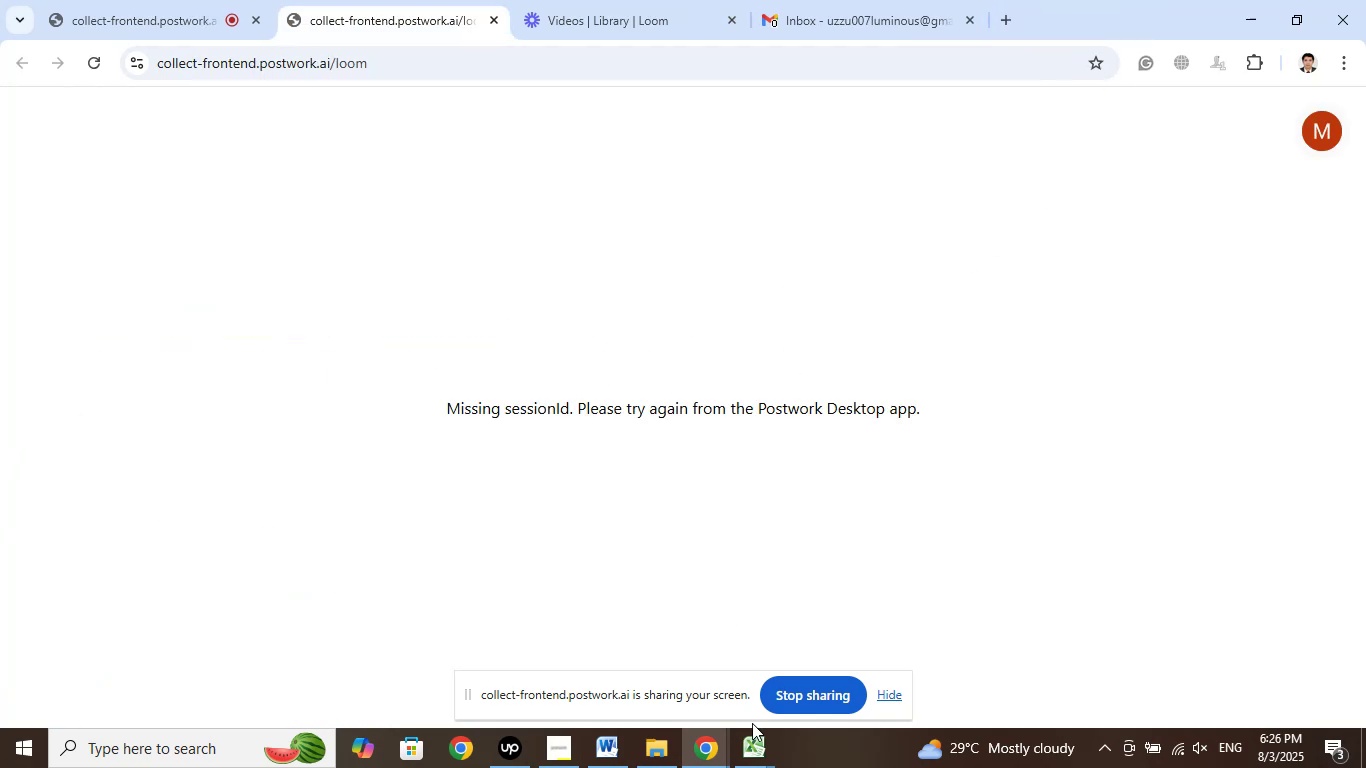 
left_click([759, 757])
 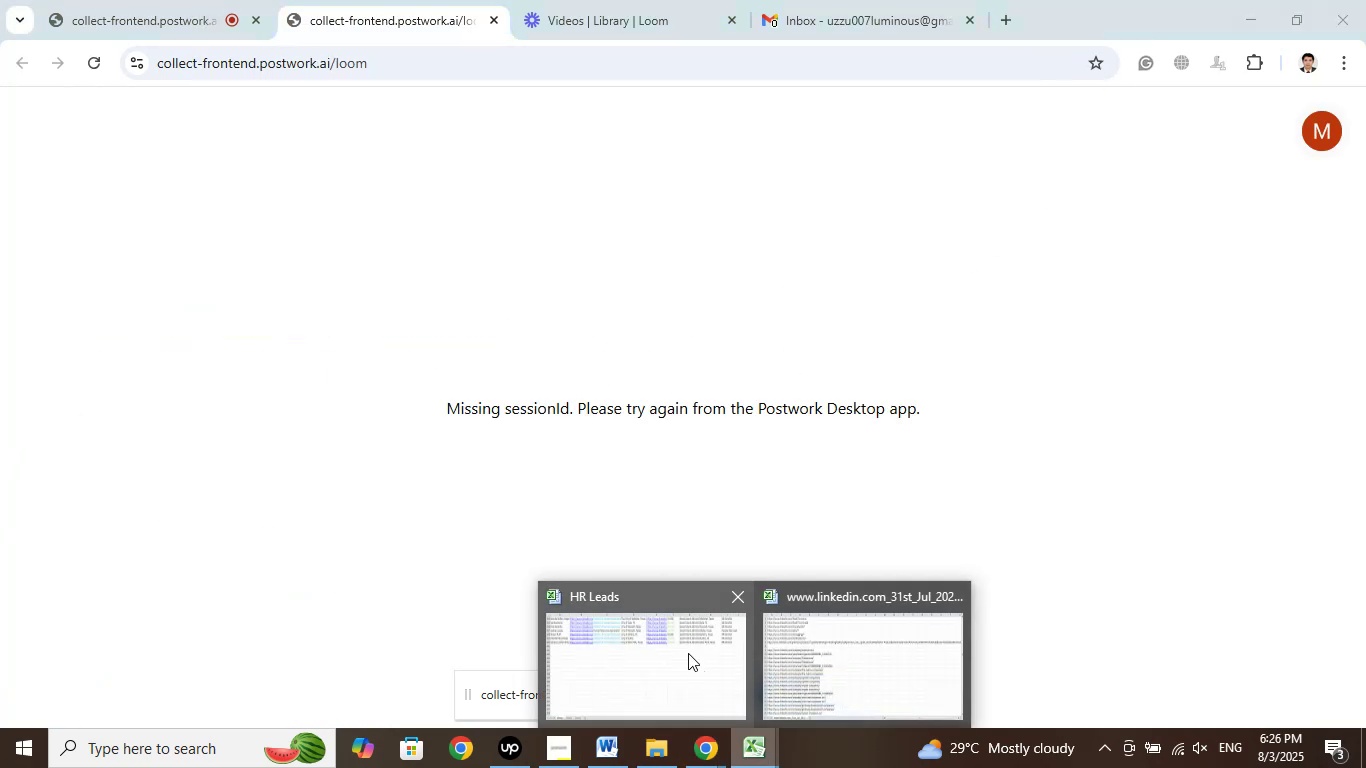 
left_click([688, 653])
 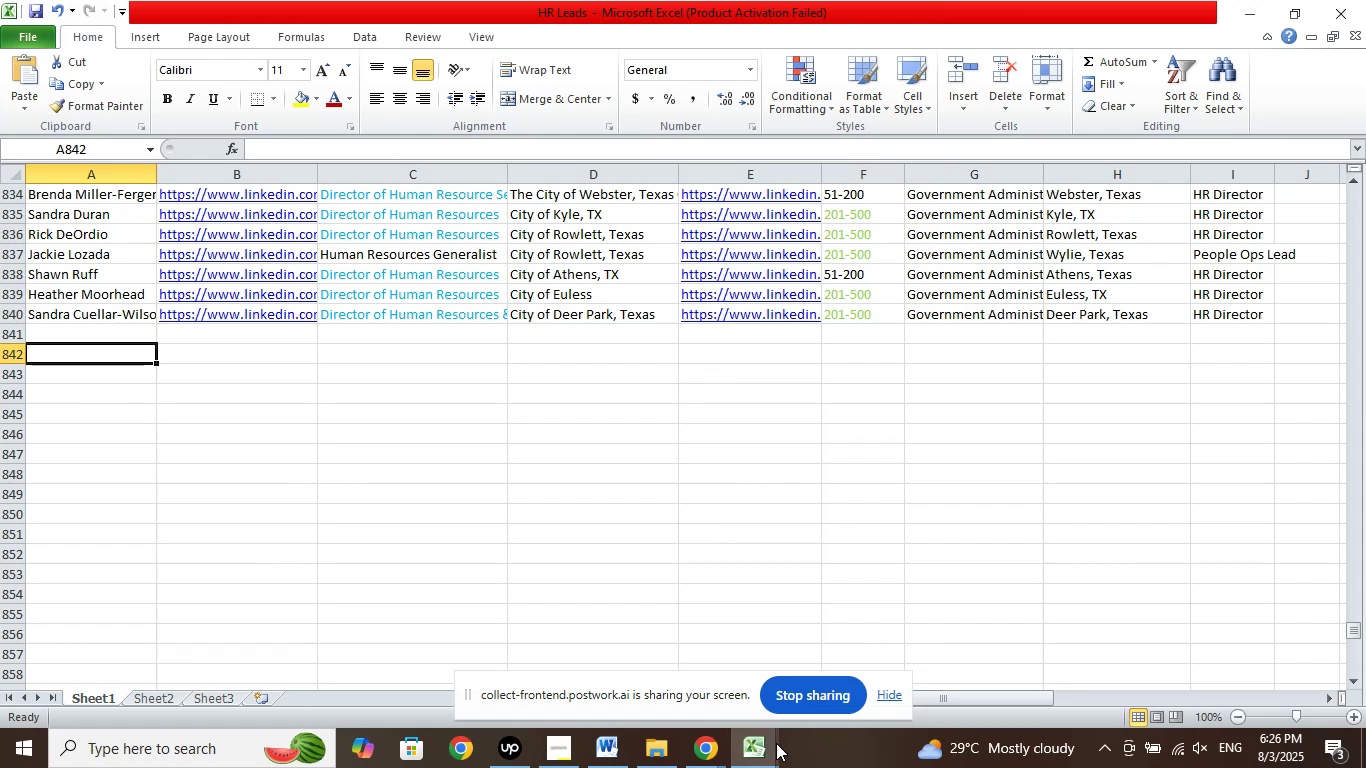 
left_click([752, 749])
 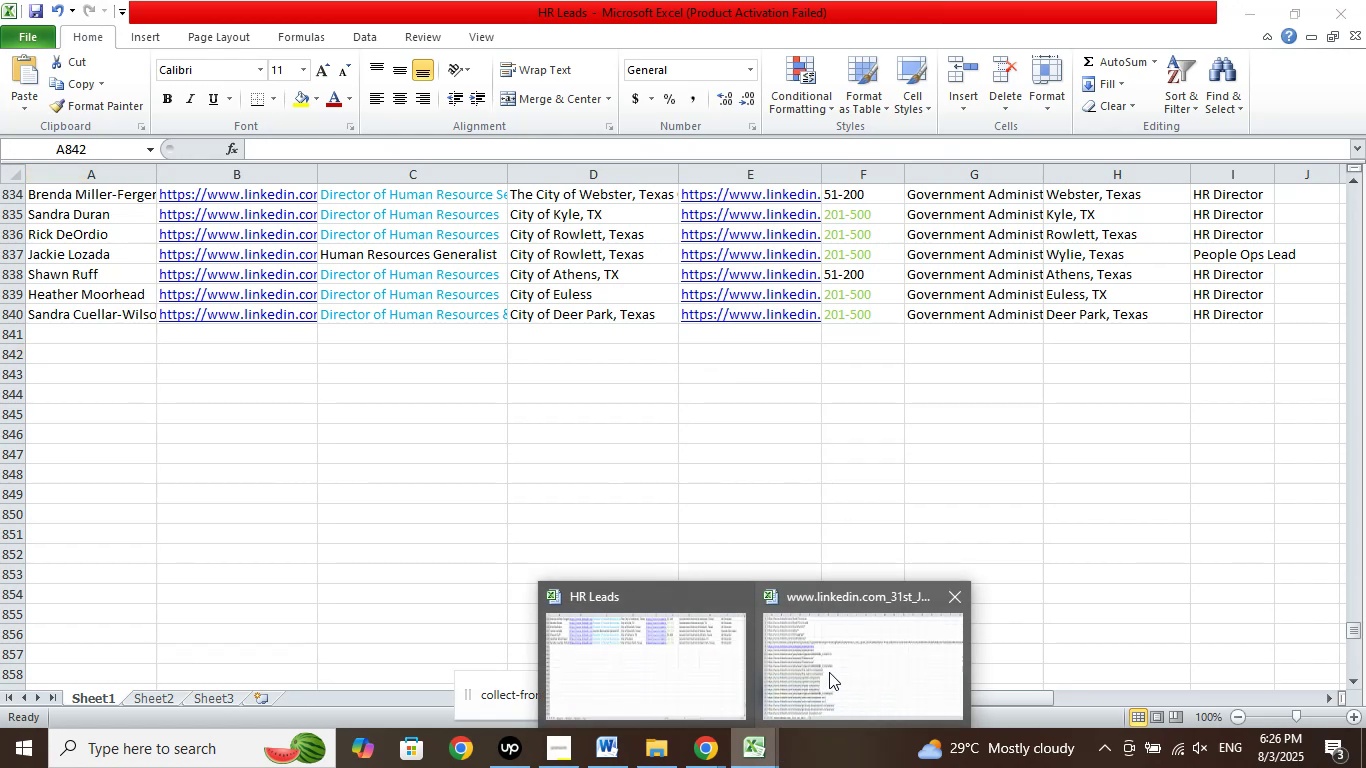 
left_click([829, 672])
 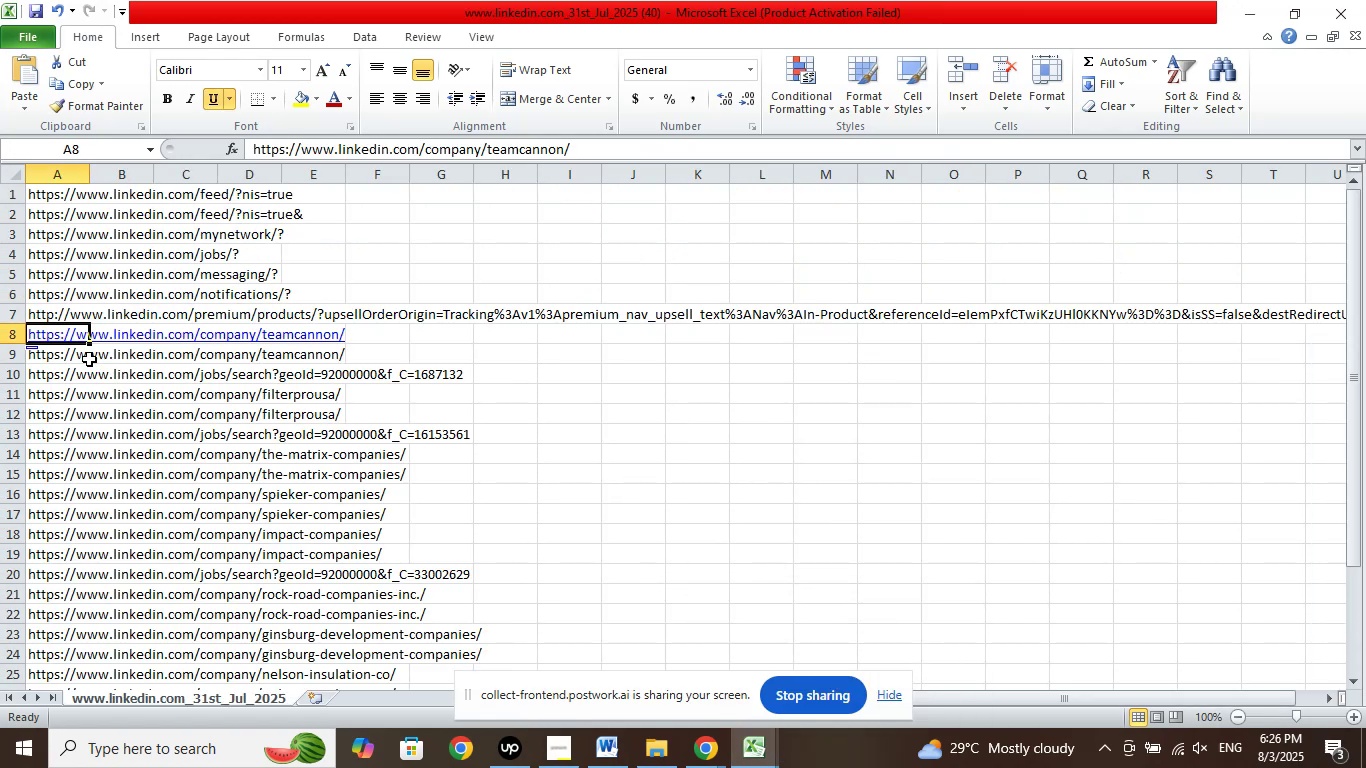 
left_click([84, 357])
 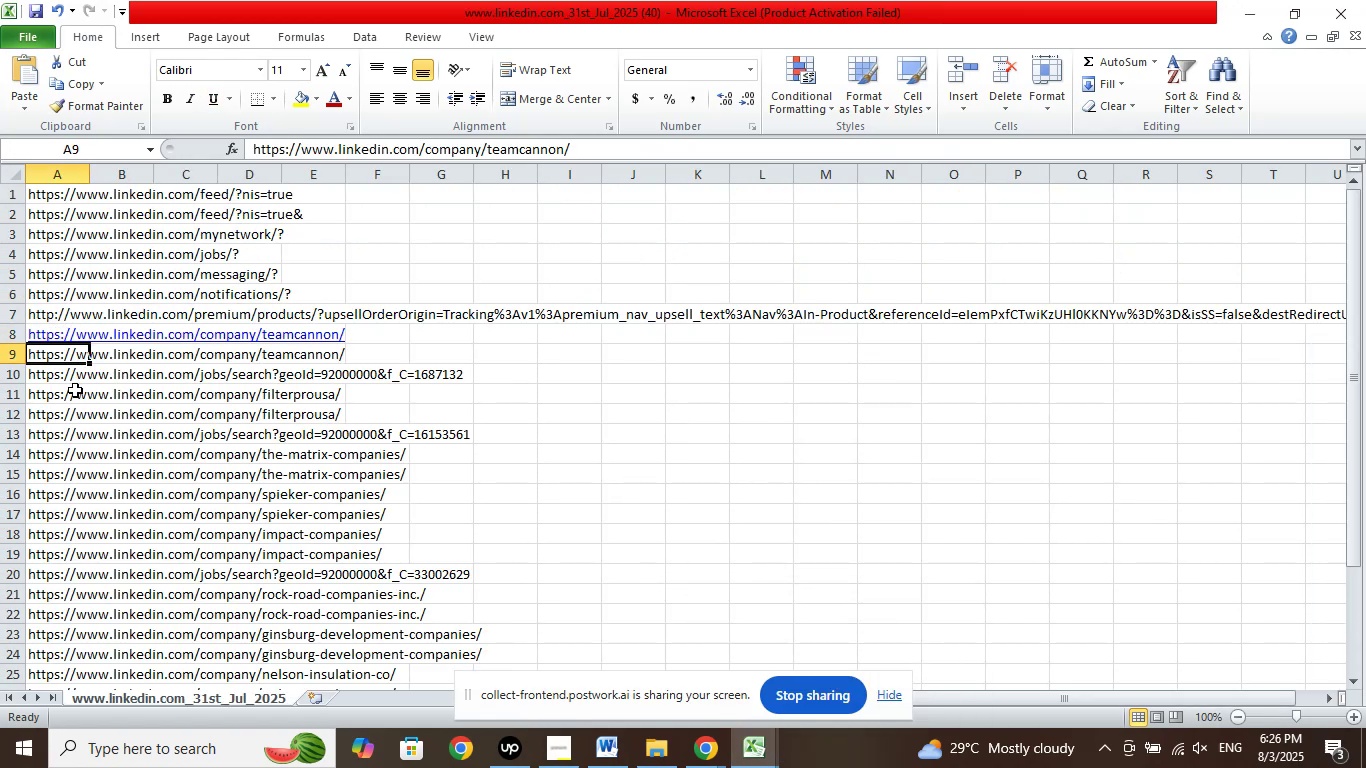 
left_click([72, 390])
 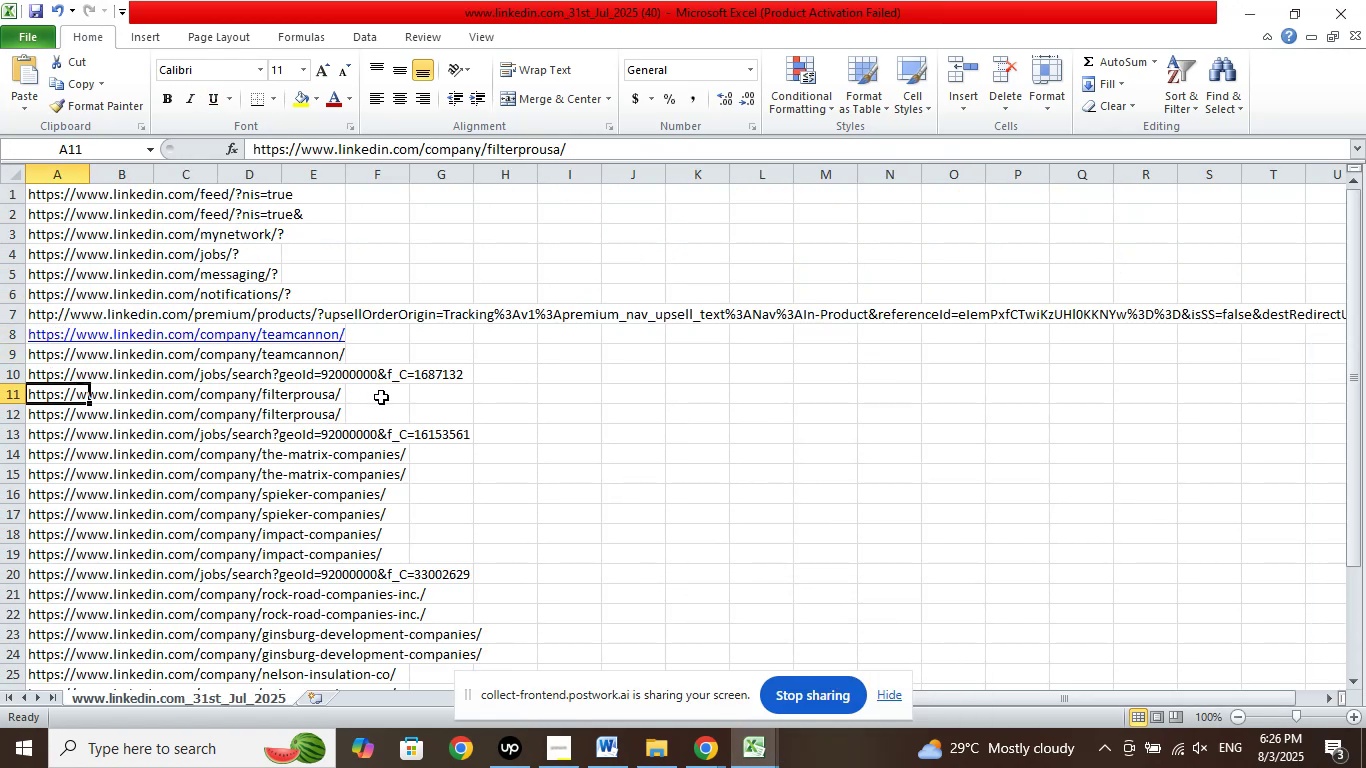 
scroll: coordinate [381, 397], scroll_direction: down, amount: 1.0
 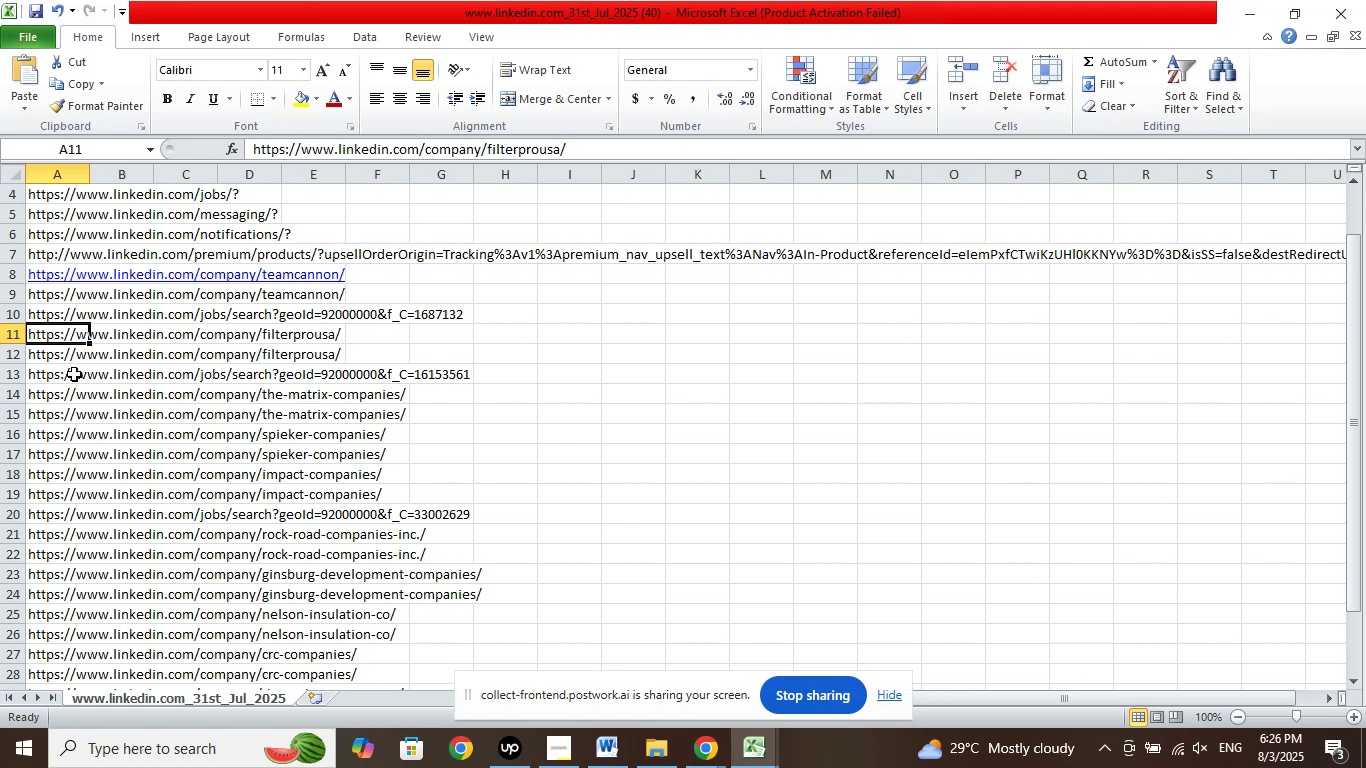 
left_click([64, 372])
 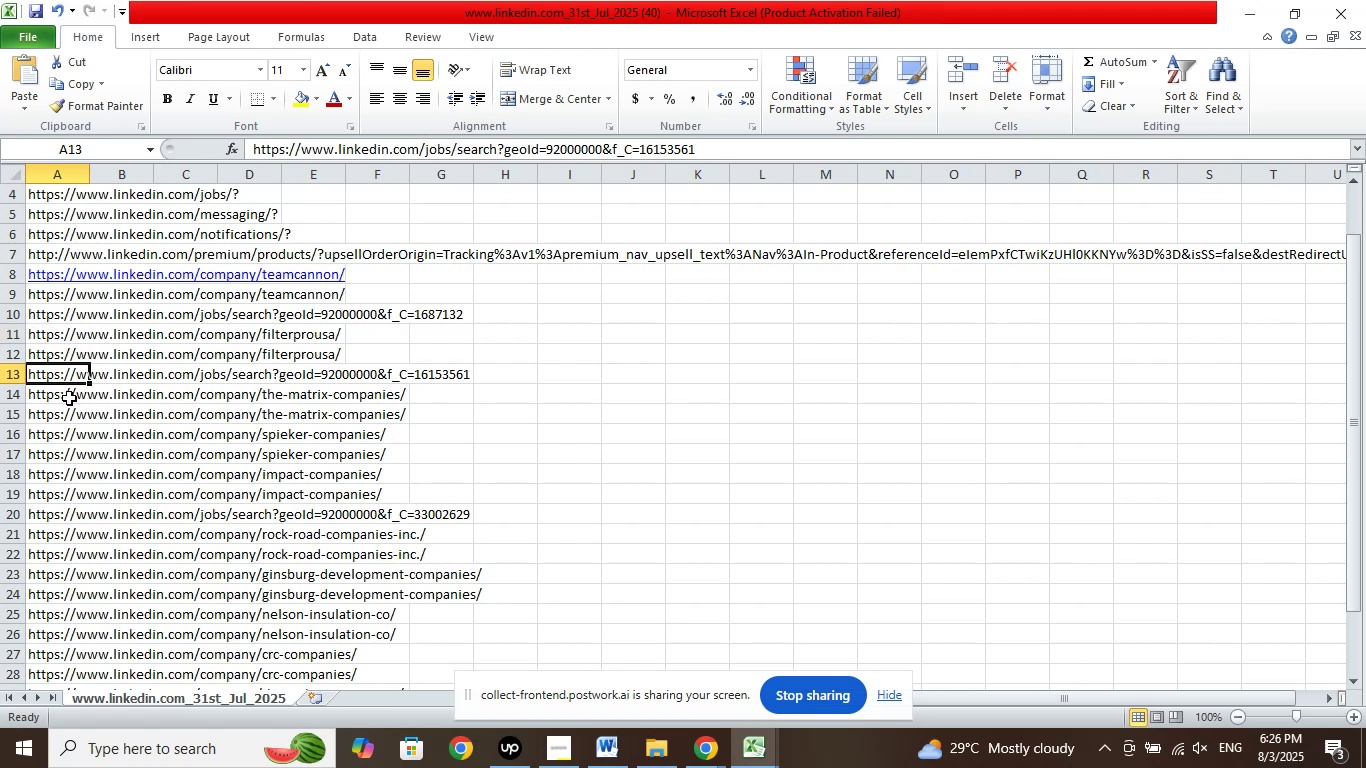 
left_click([62, 394])
 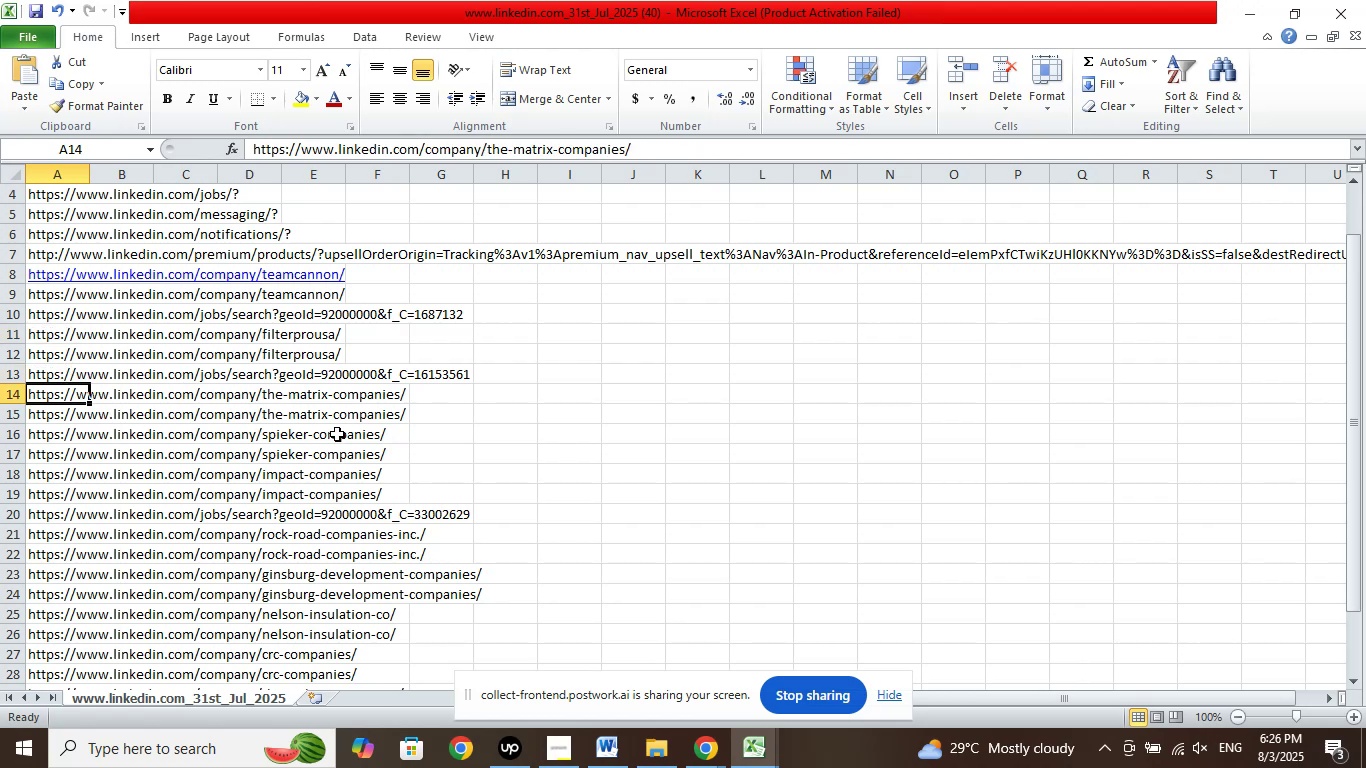 
wait(5.12)
 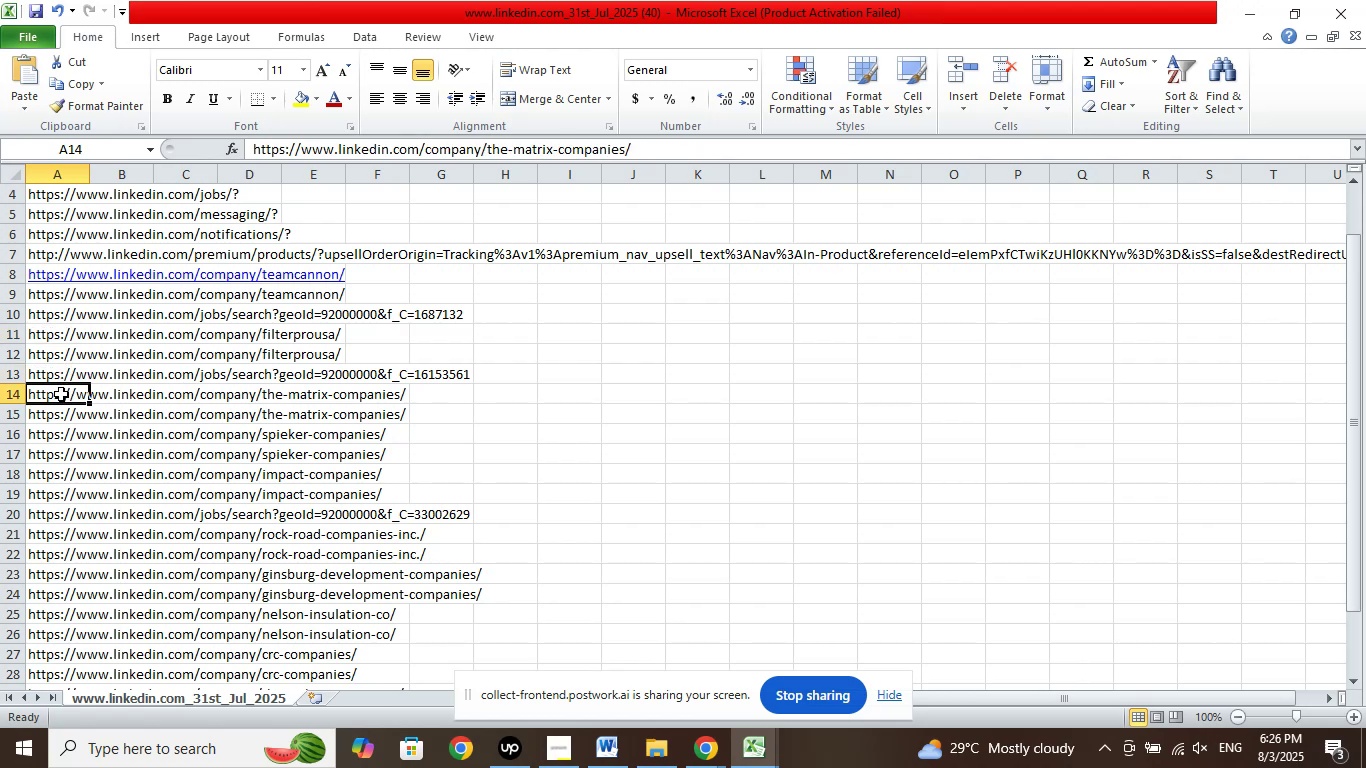 
left_click([425, 434])
 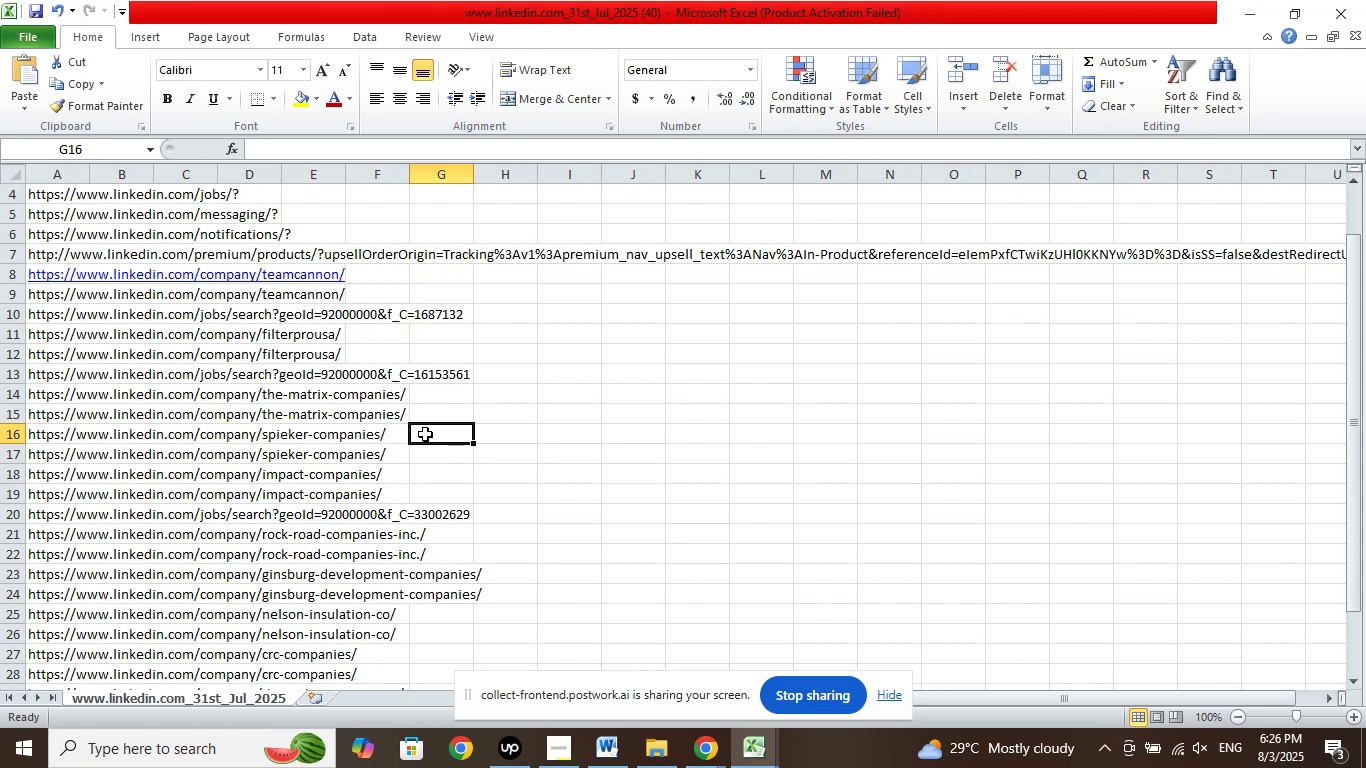 
key(ArrowDown)
 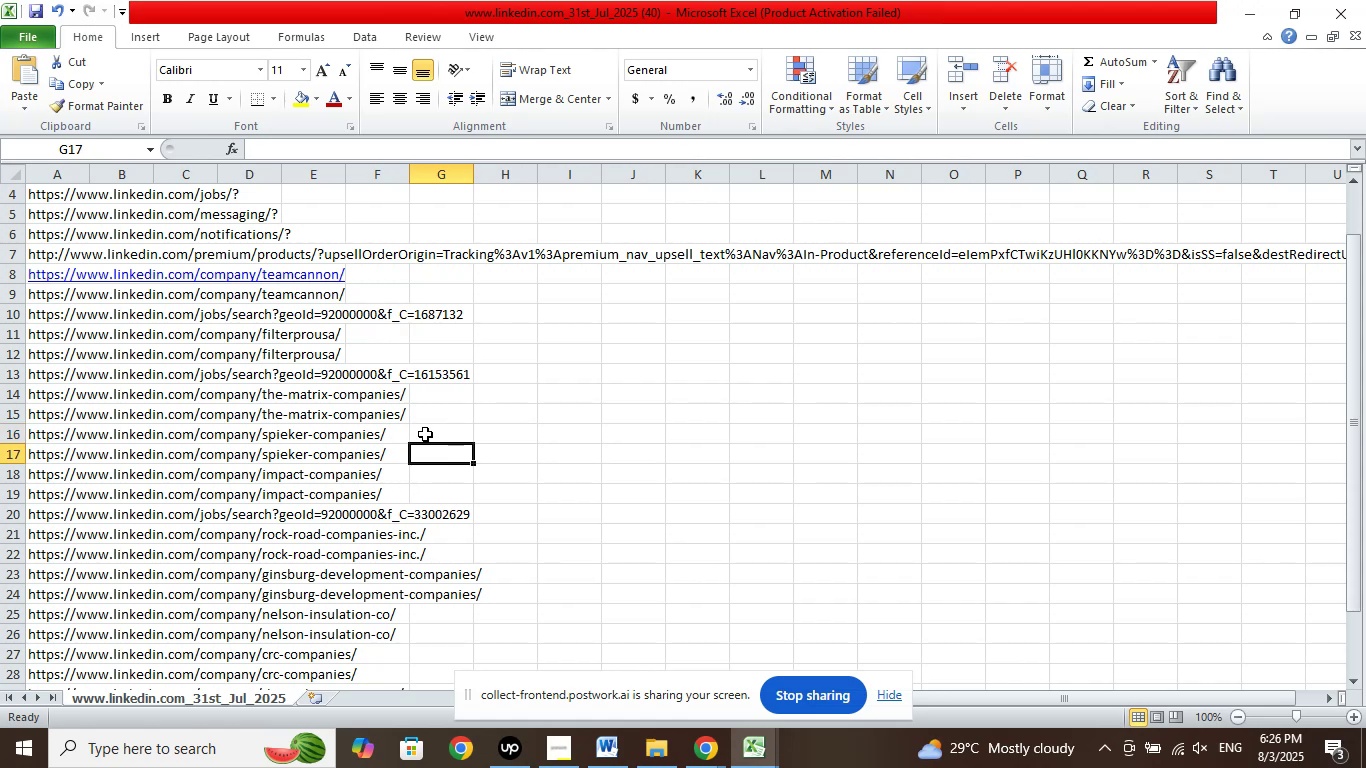 
key(ArrowDown)
 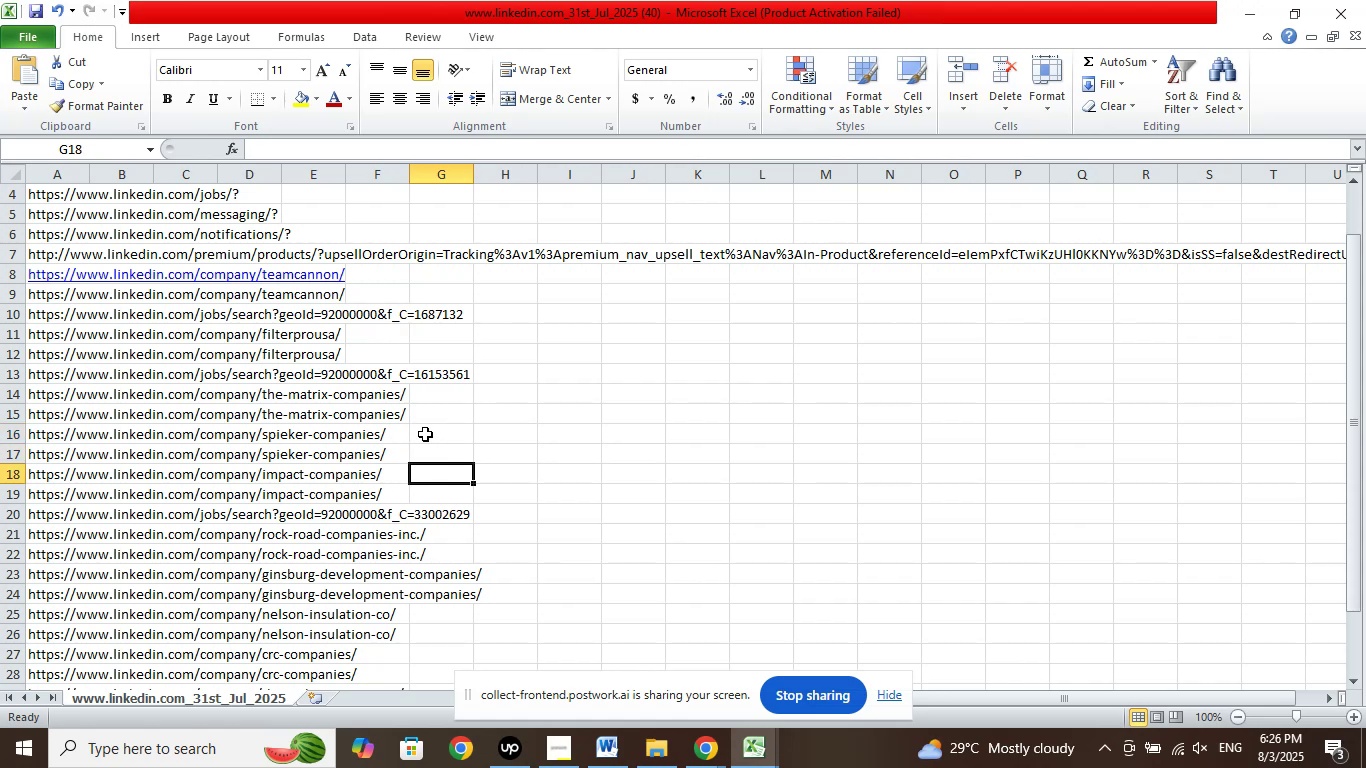 
key(ArrowLeft)
 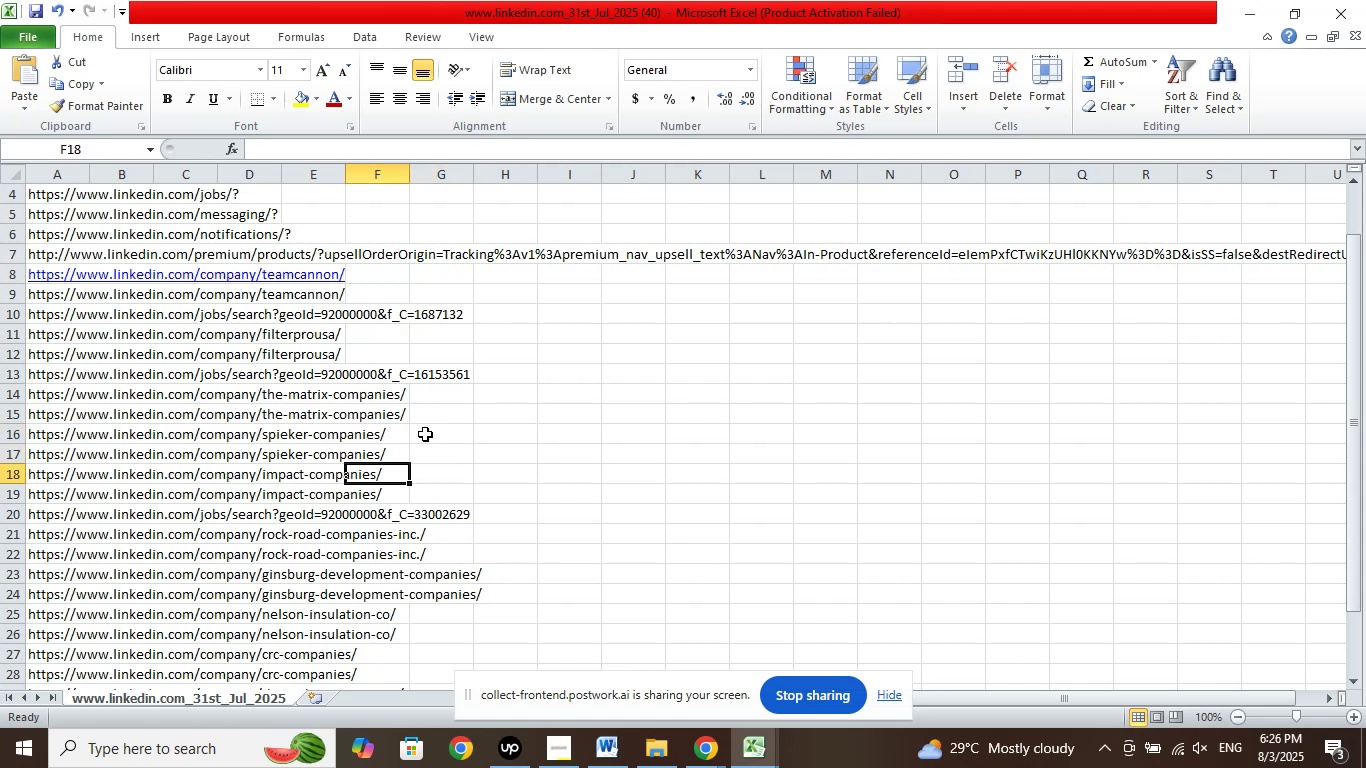 
key(ArrowLeft)
 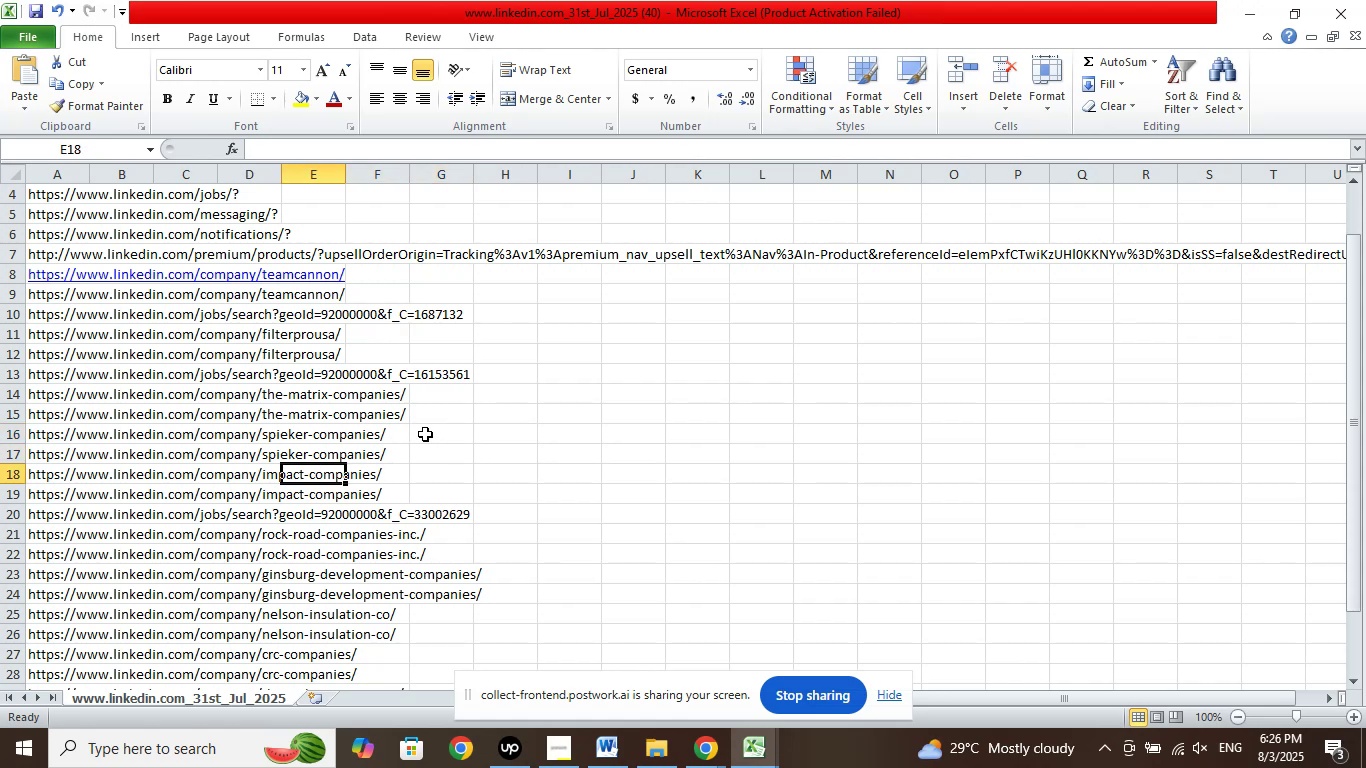 
key(ArrowLeft)
 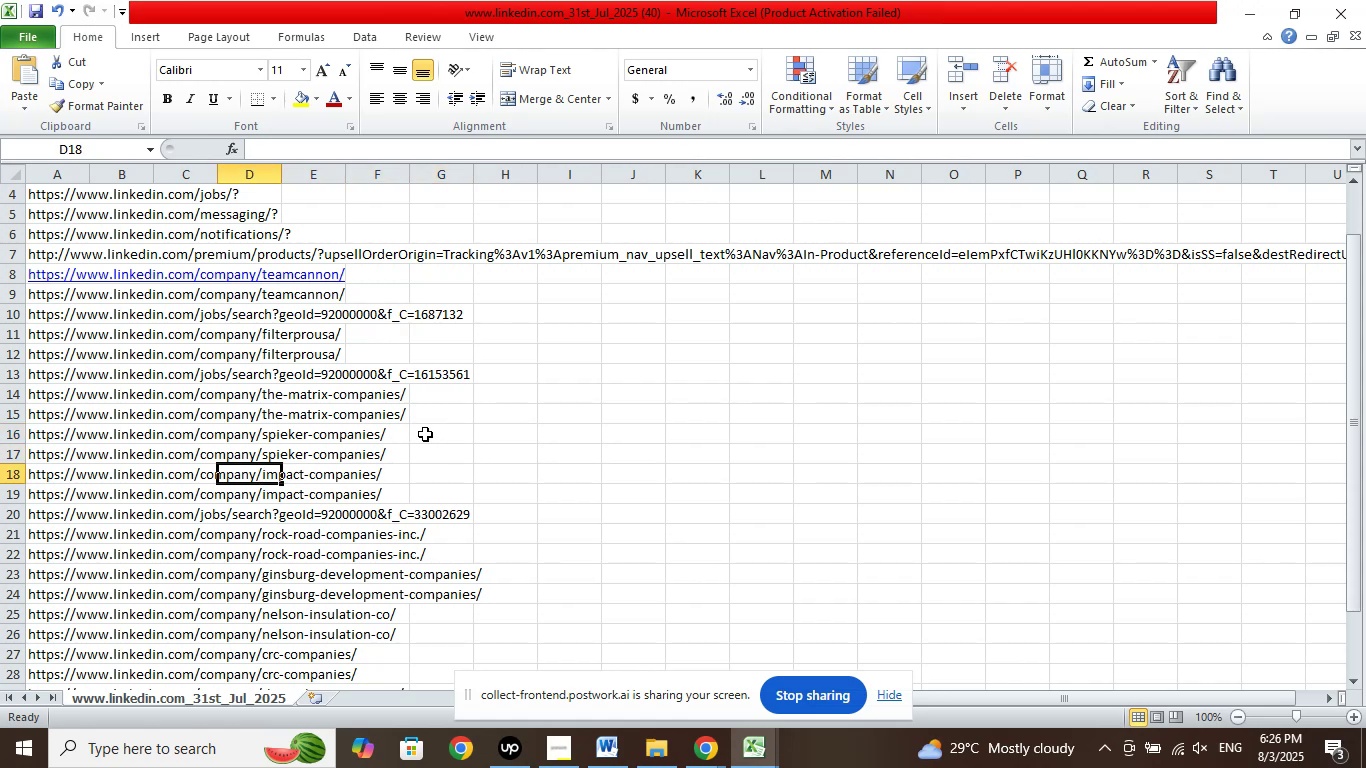 
key(ArrowLeft)
 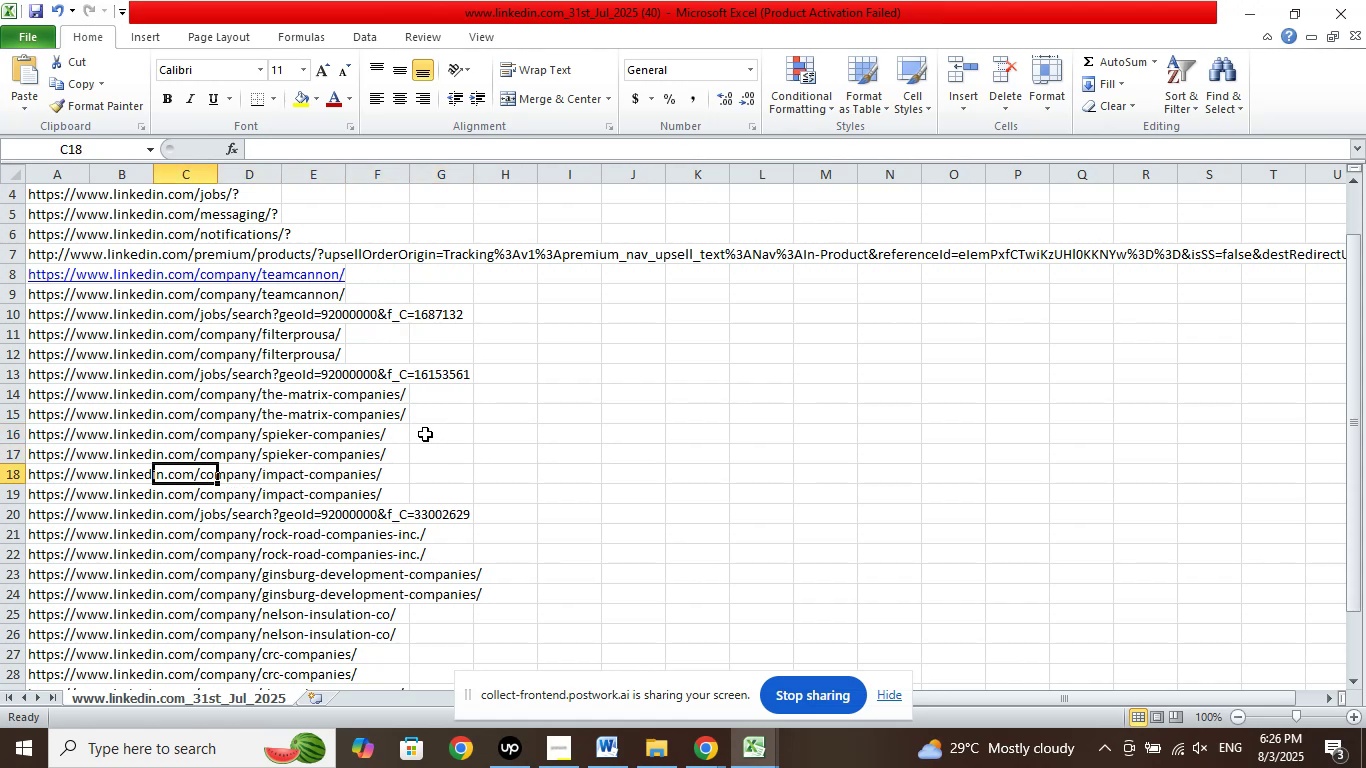 
key(ArrowLeft)
 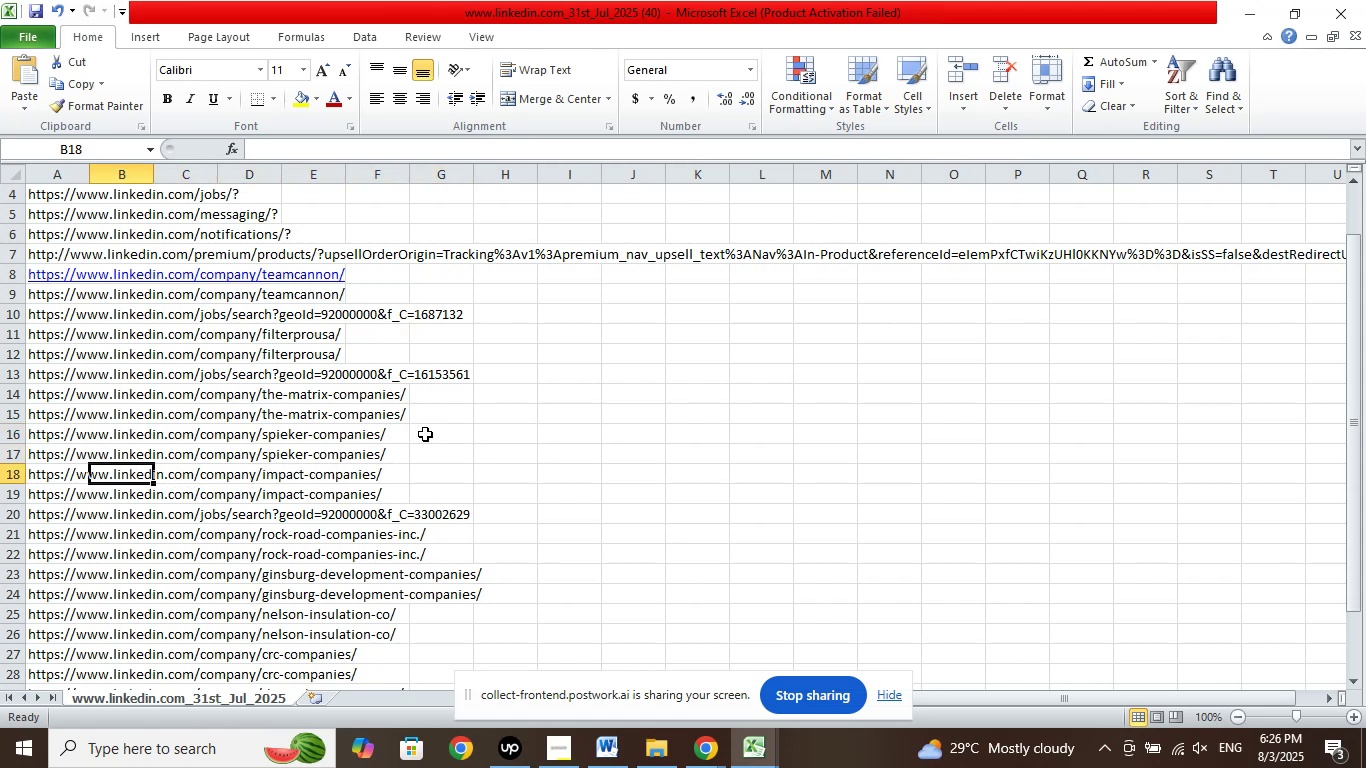 
key(ArrowLeft)
 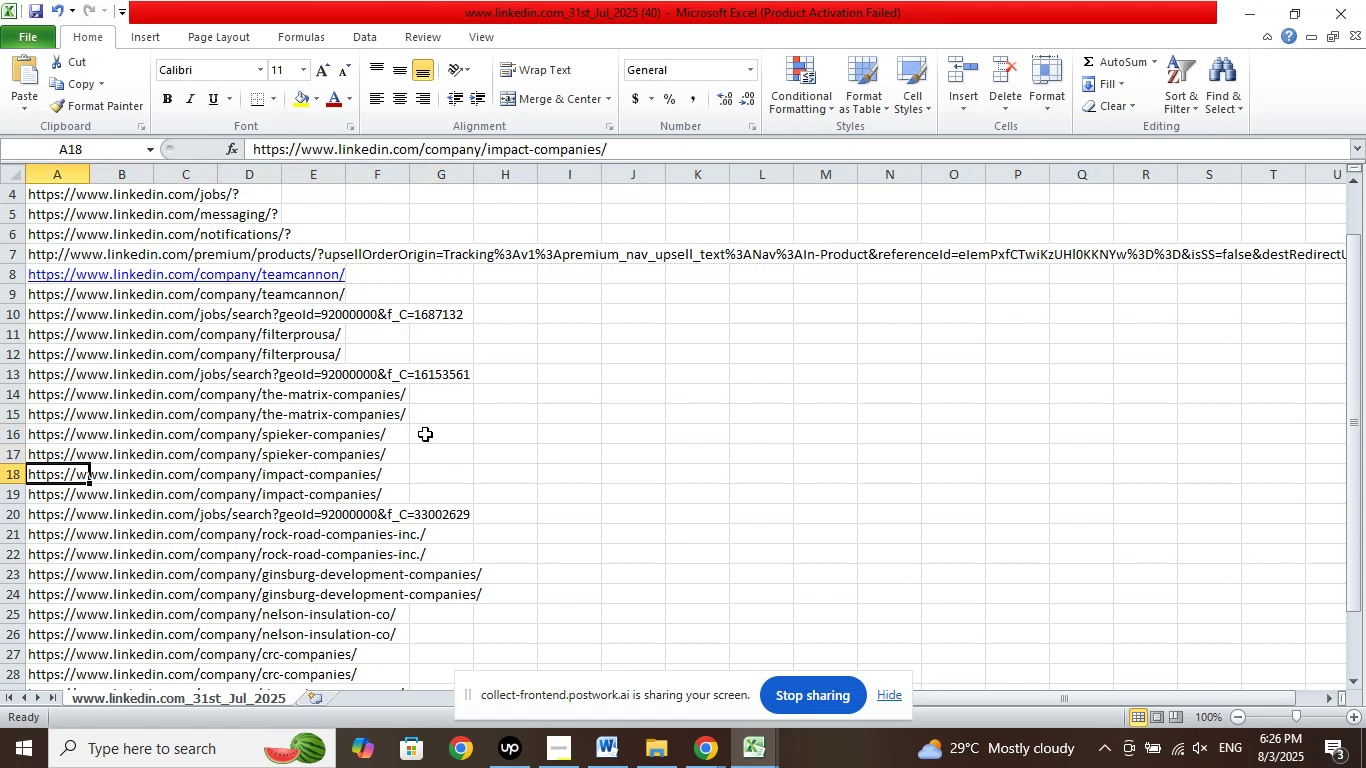 
key(ArrowLeft)
 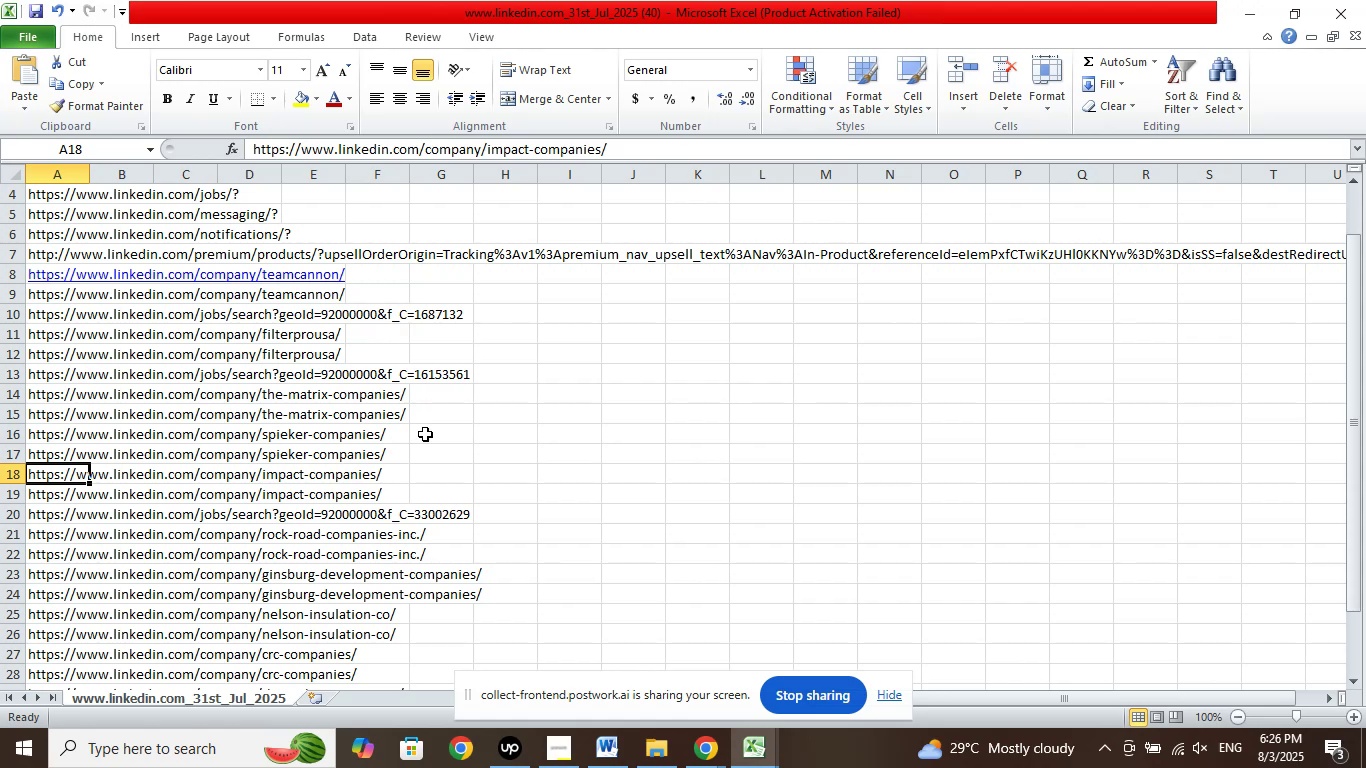 
key(ArrowUp)
 